 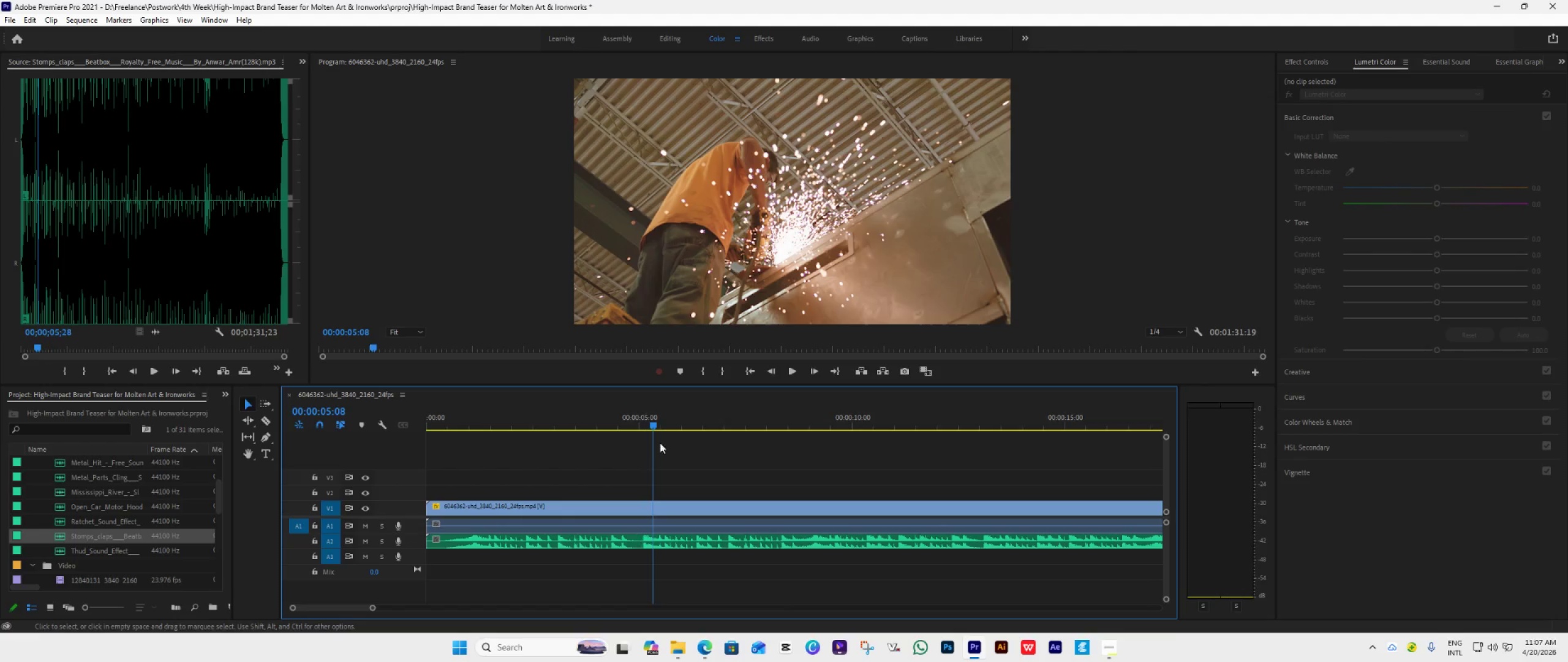 
left_click([749, 369])
 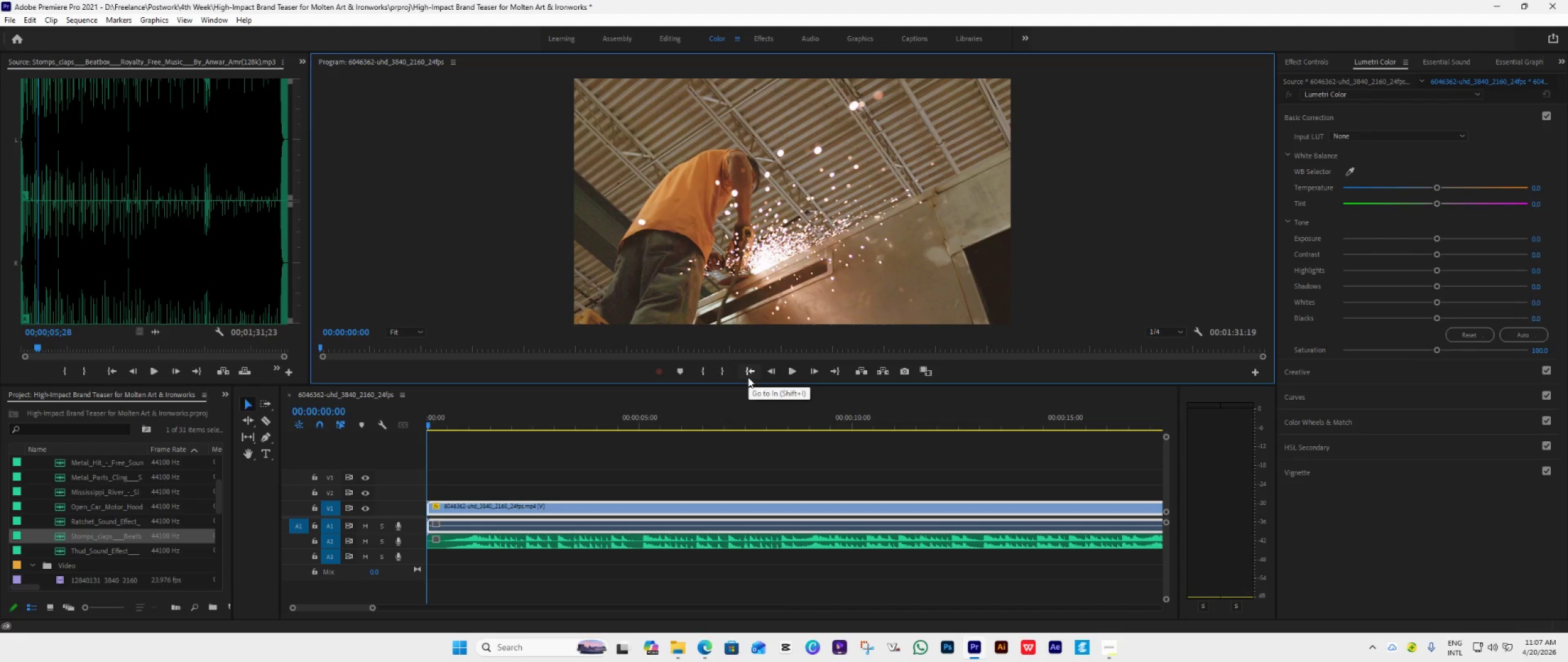 
key(Space)
 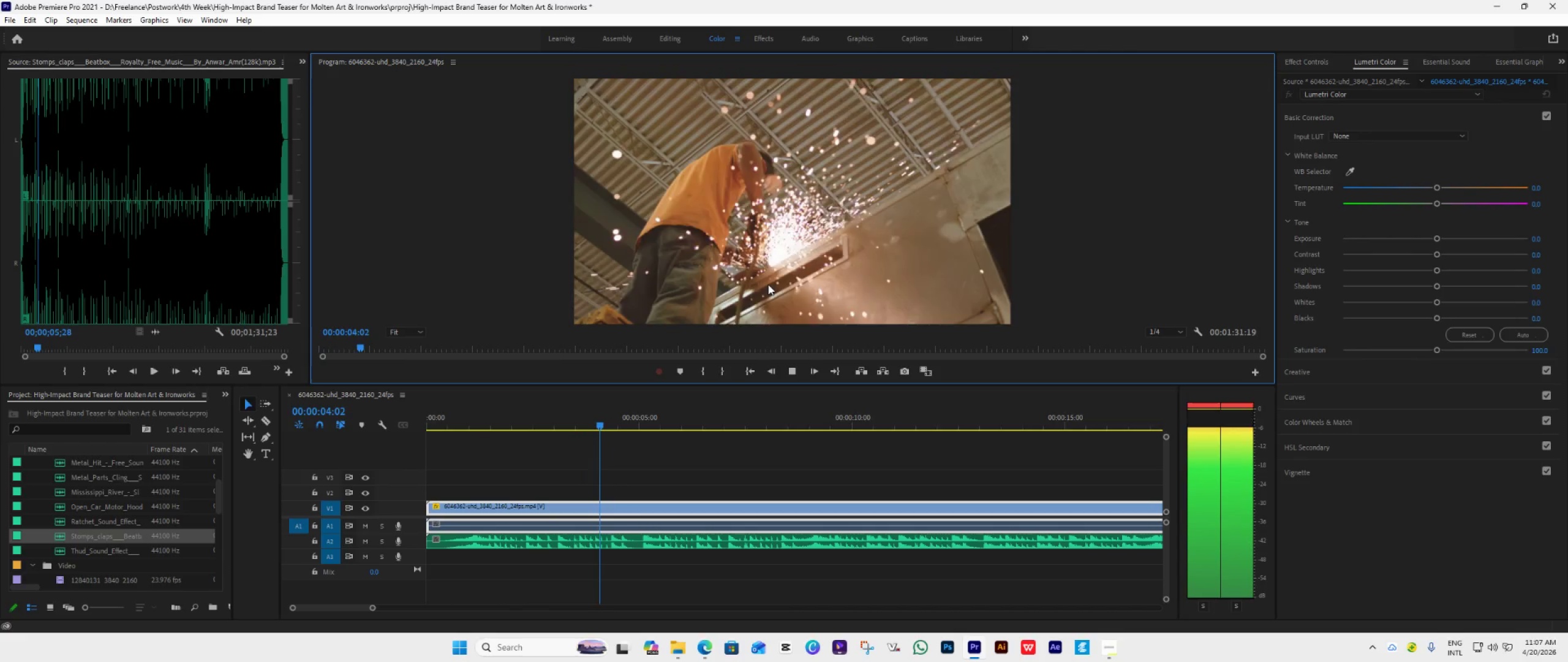 
wait(9.17)
 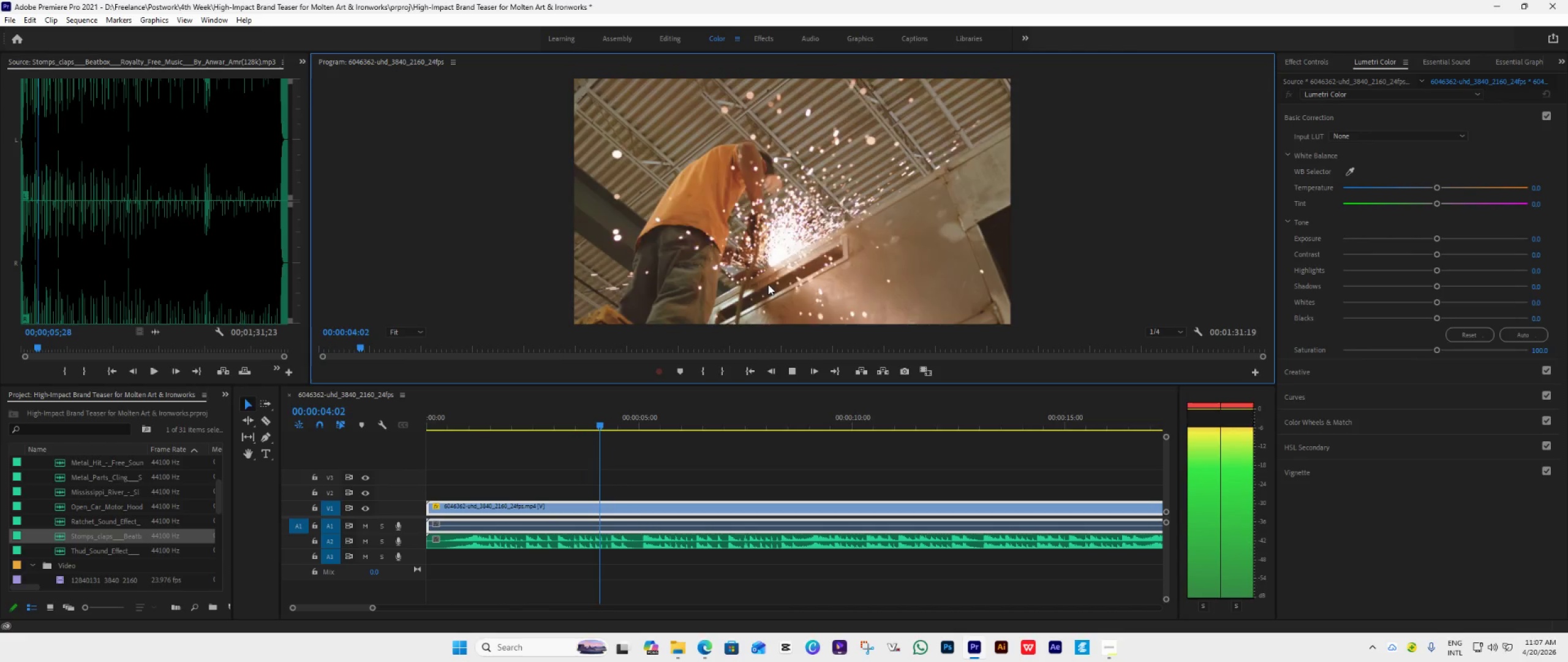 
key(Space)
 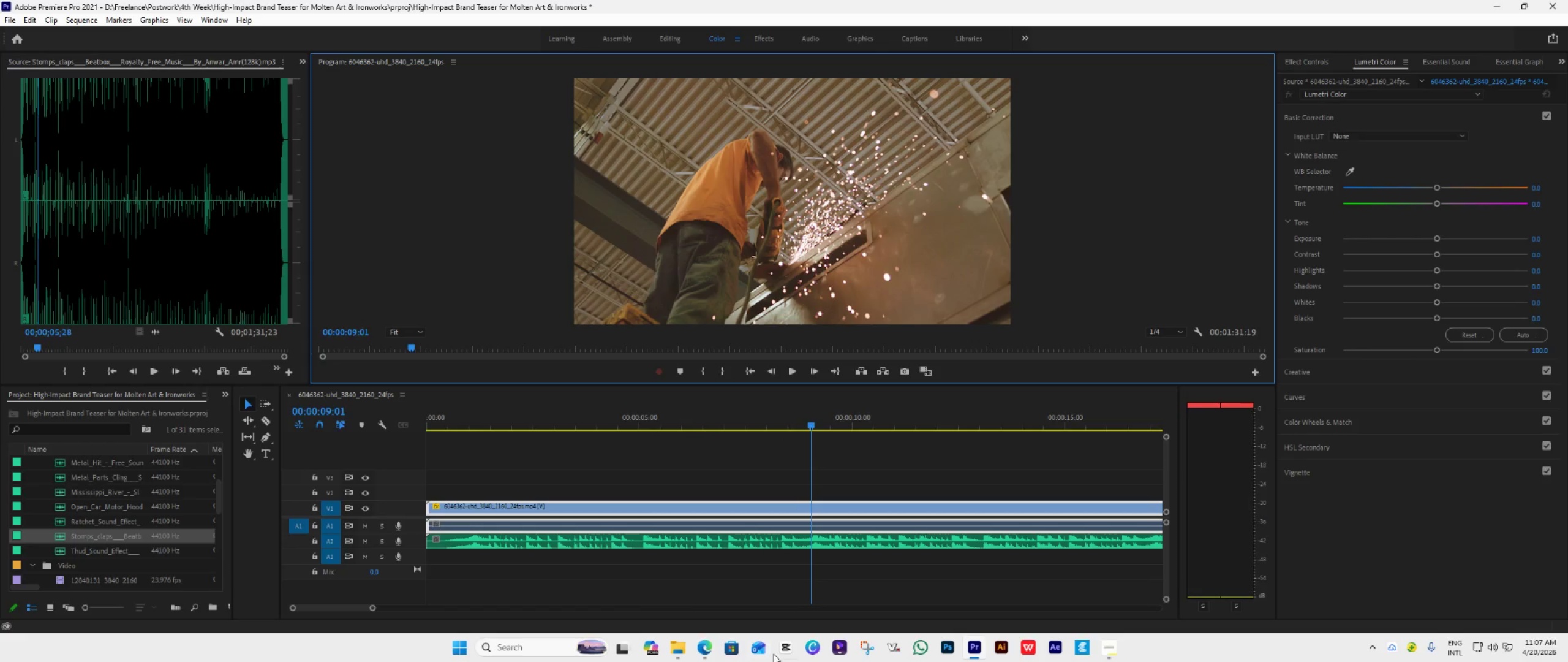 
left_click([696, 647])
 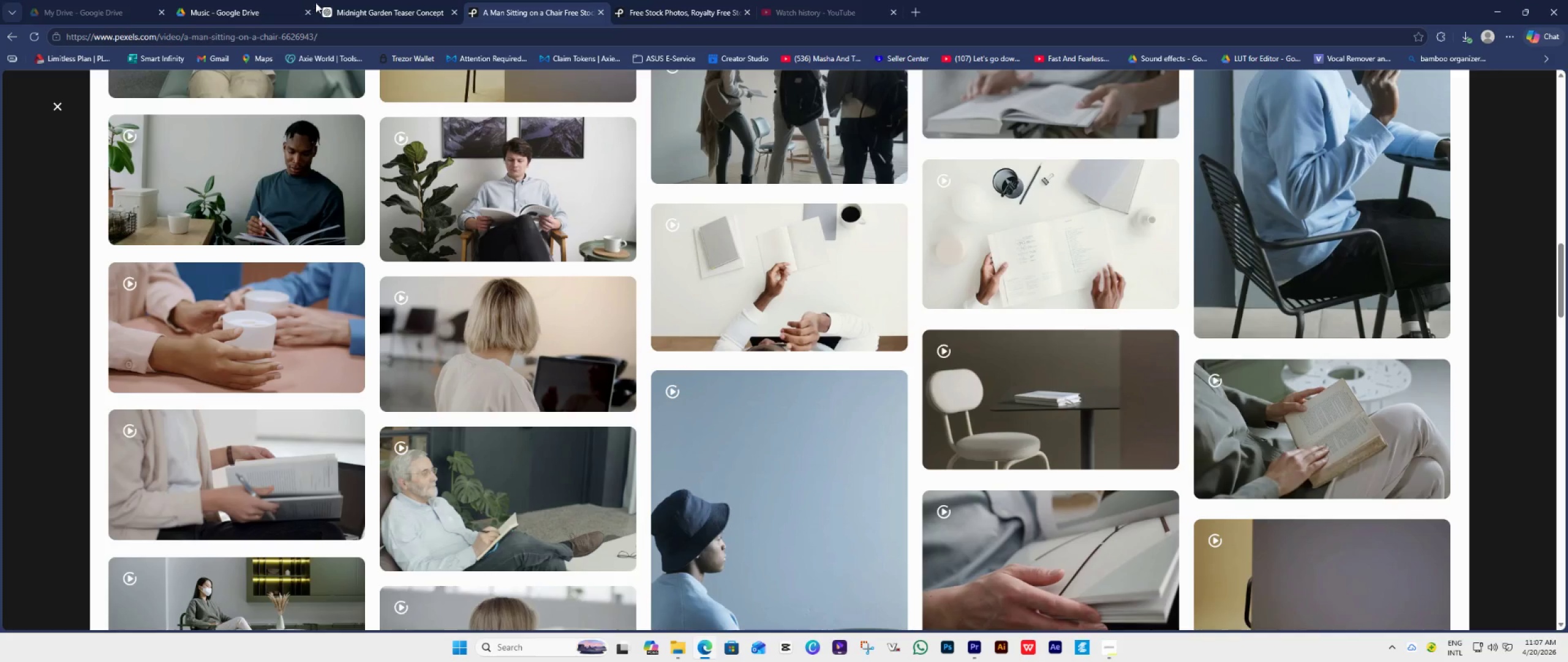 
left_click([226, 3])
 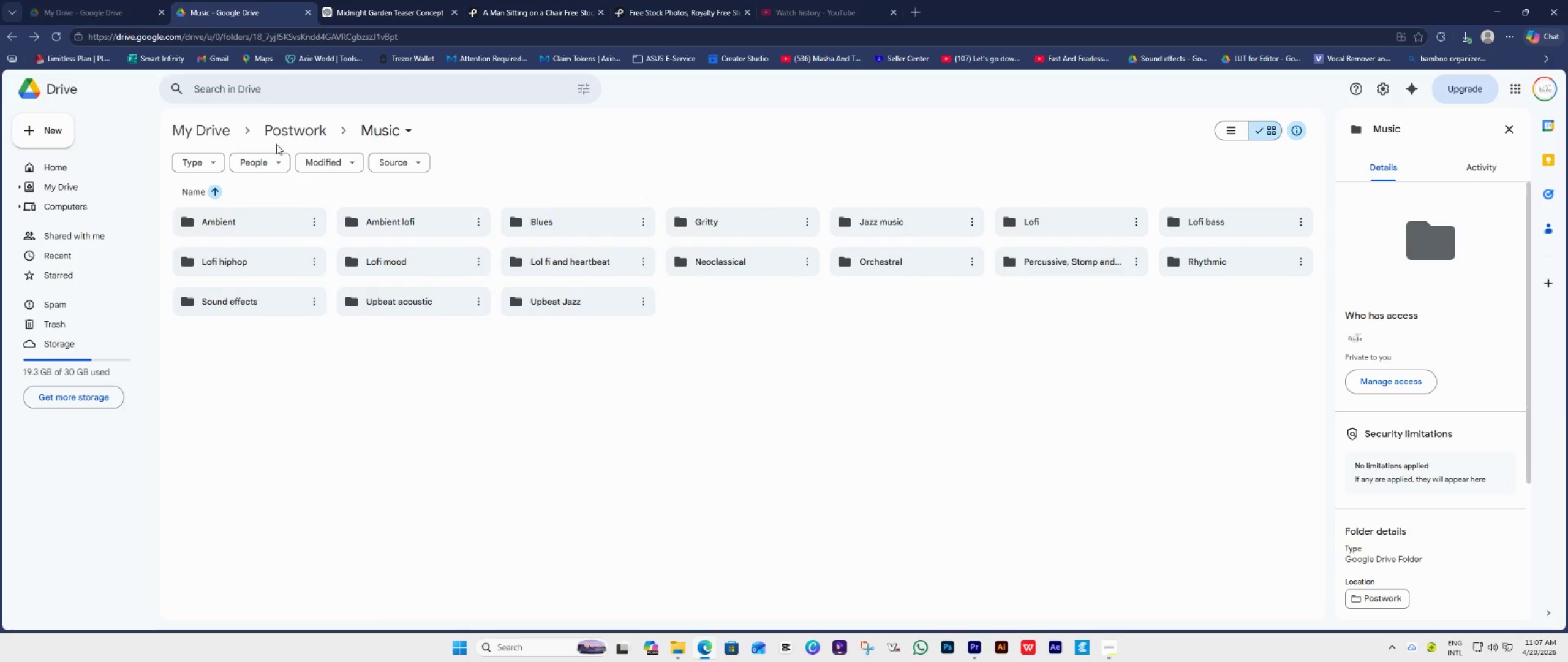 
left_click([295, 126])
 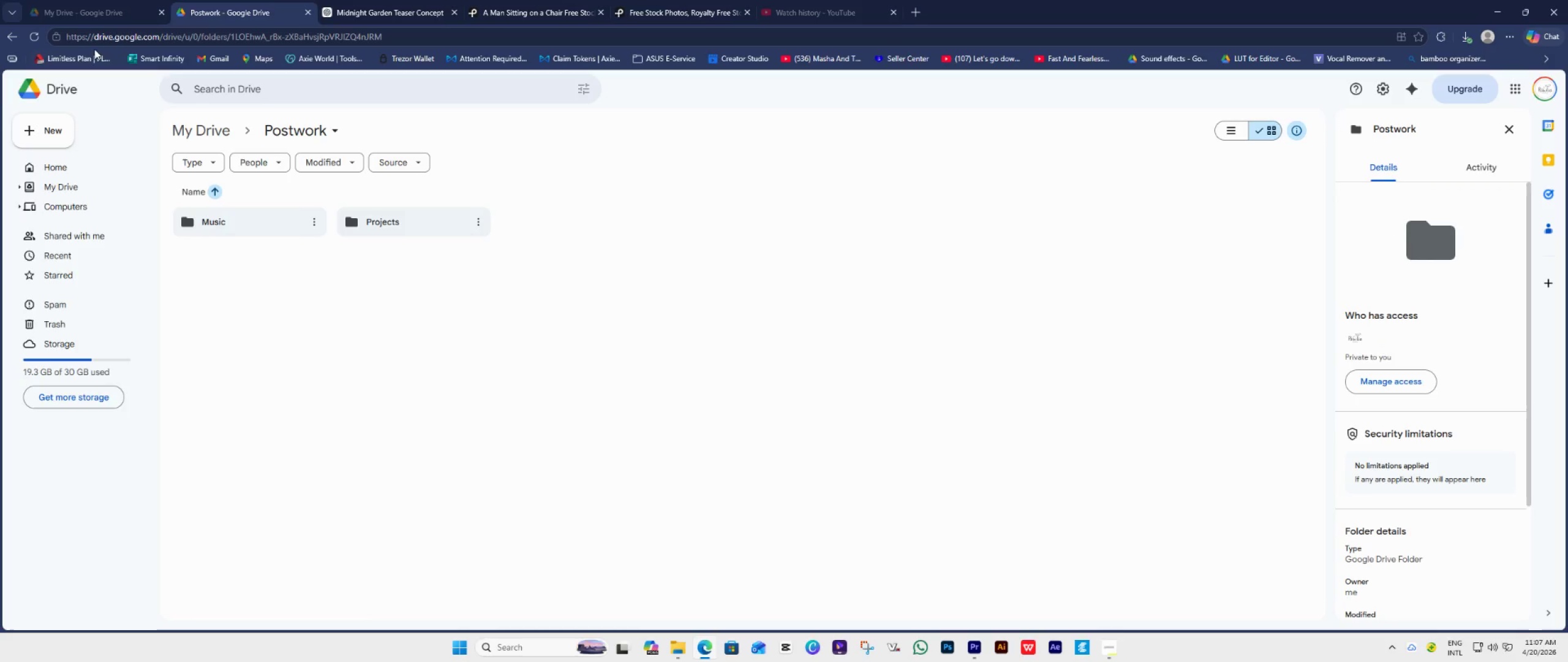 
left_click([13, 37])
 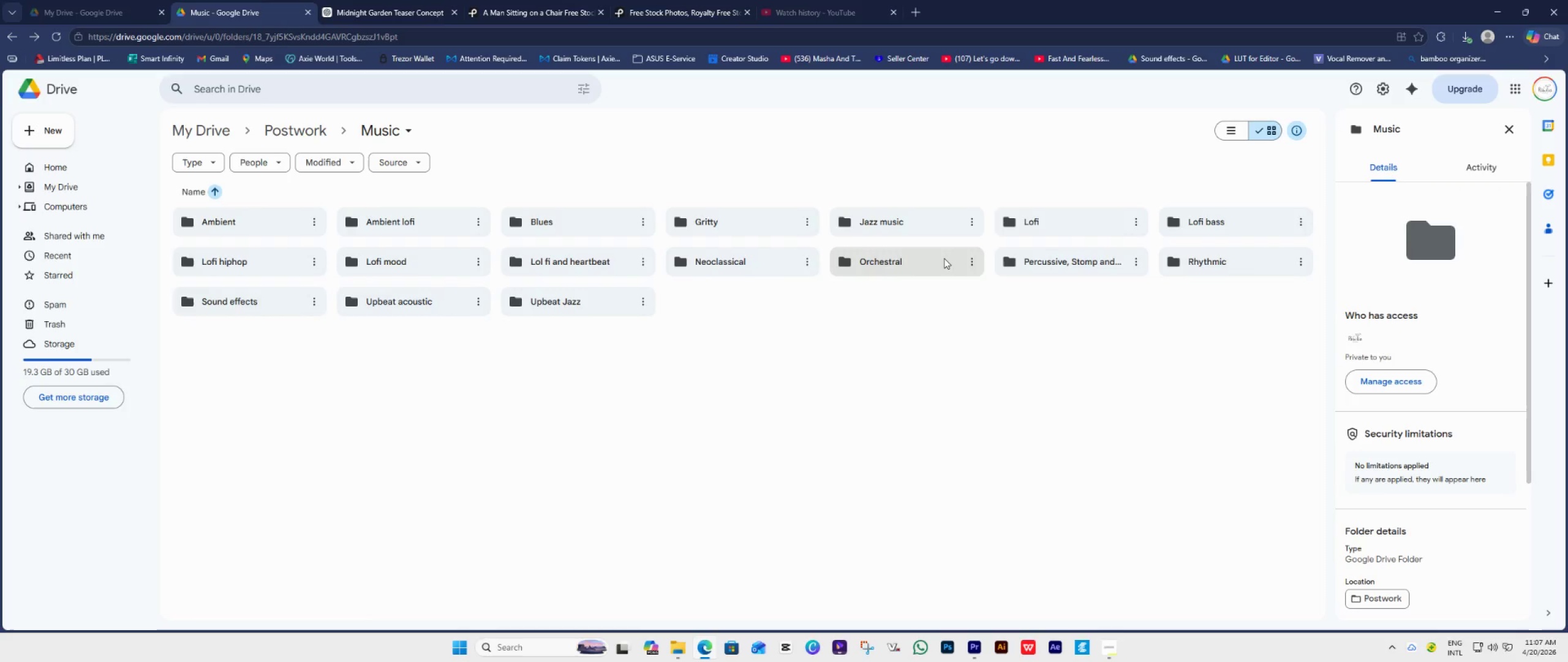 
double_click([1038, 264])
 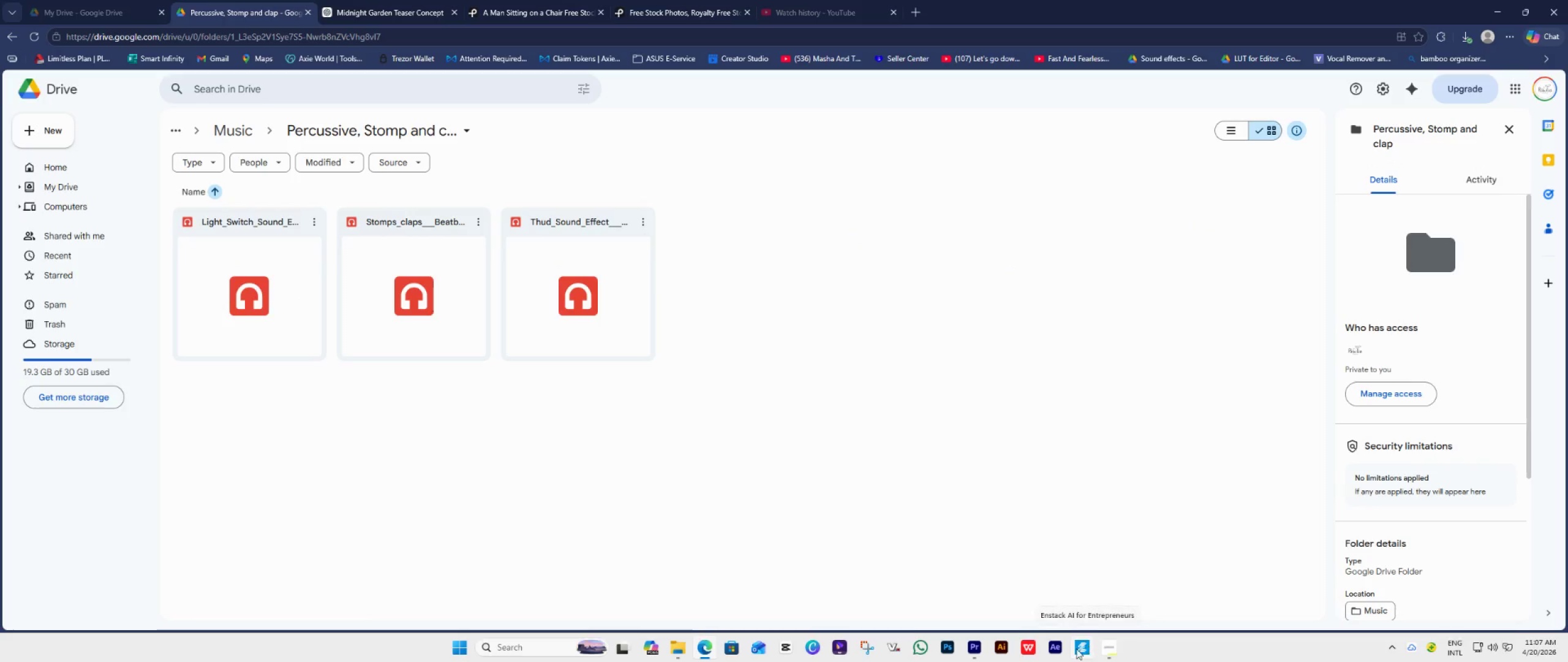 
wait(5.05)
 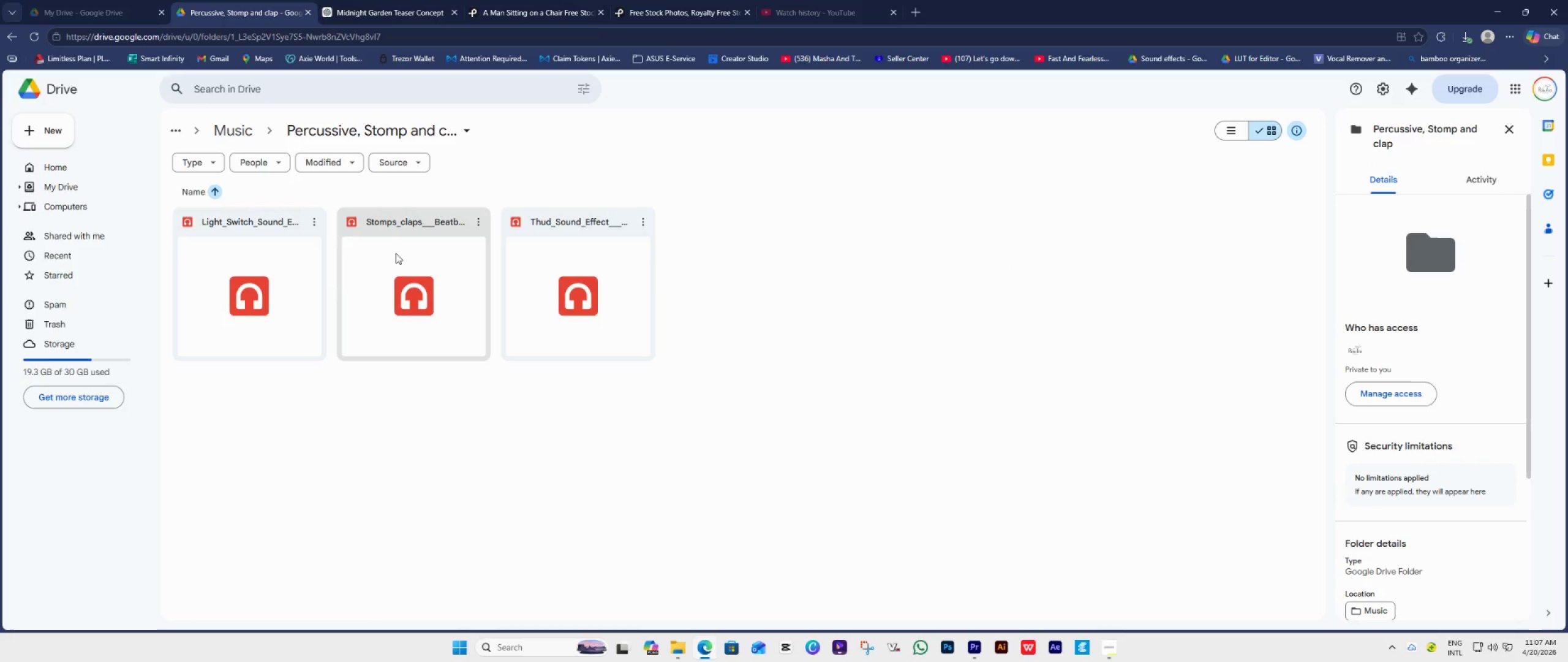 
left_click([976, 644])
 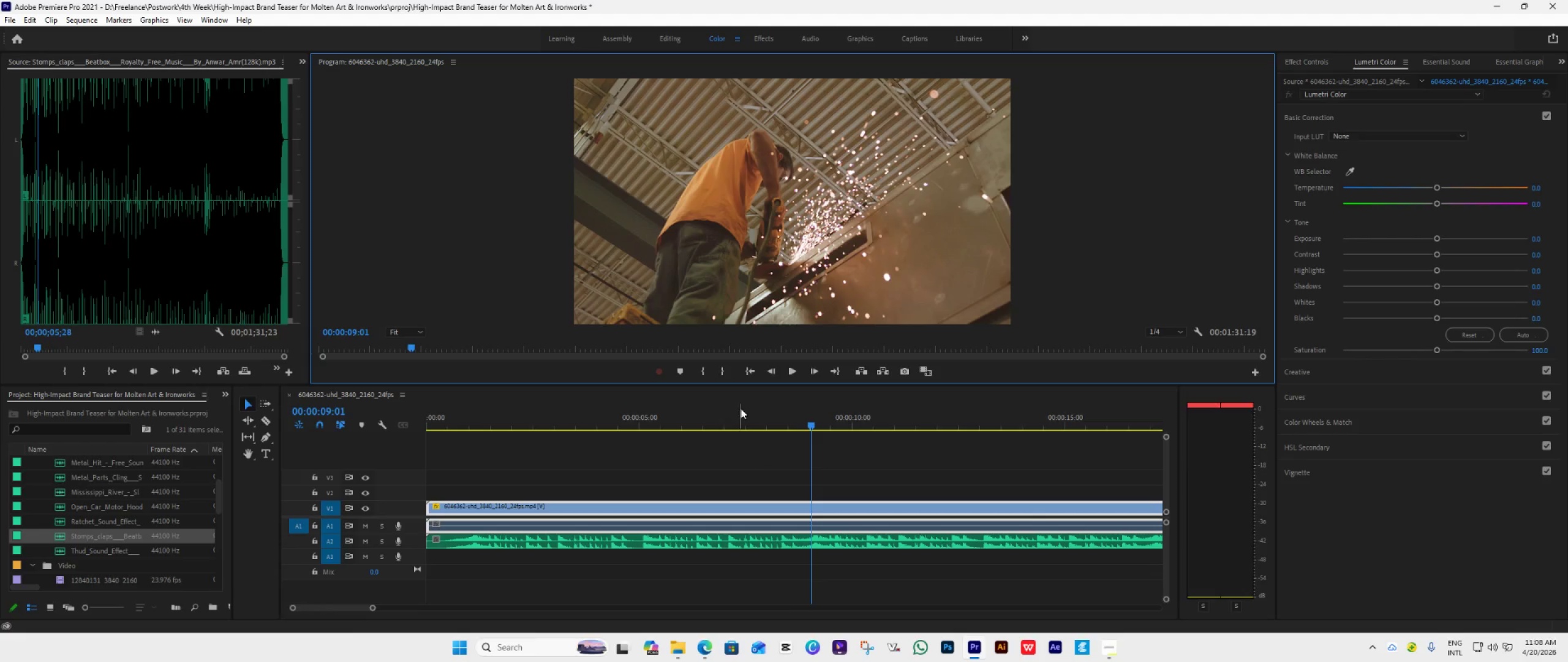 
left_click([750, 375])
 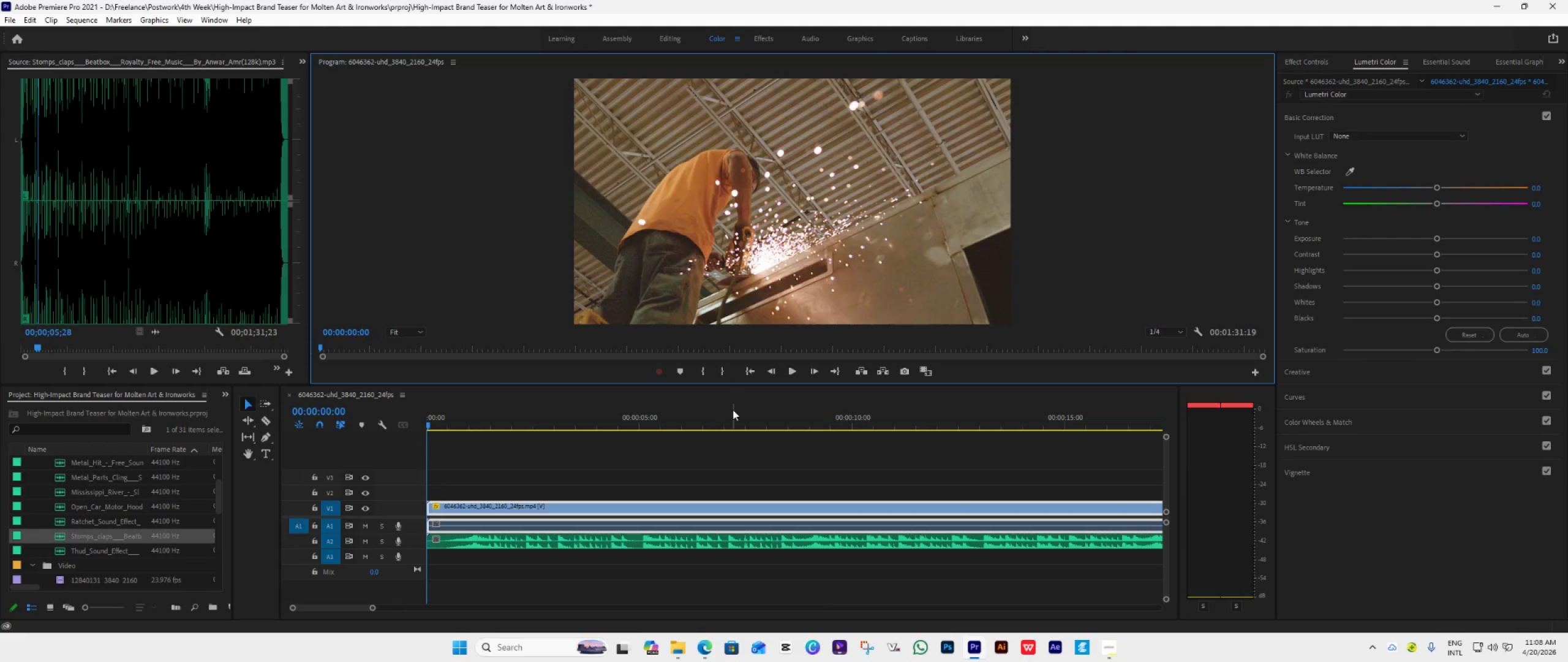 
key(Space)
 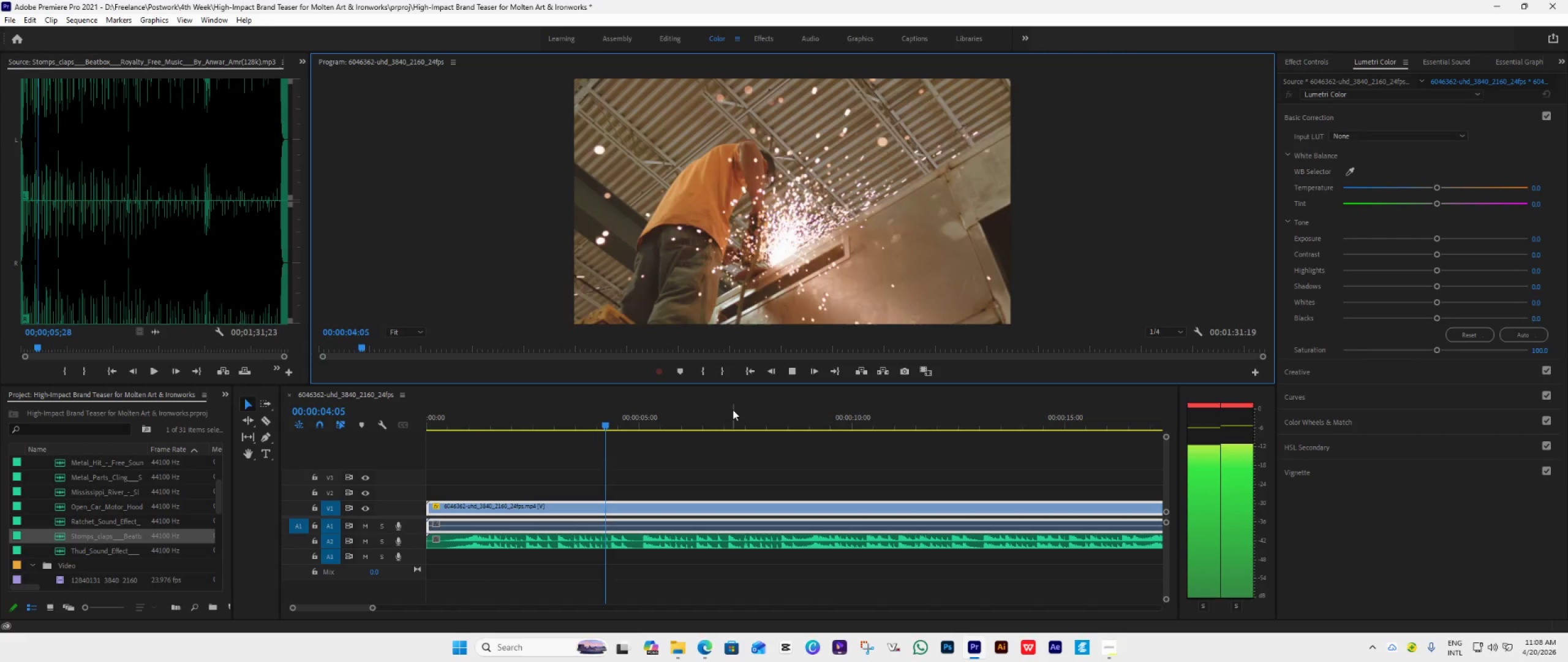 
wait(5.78)
 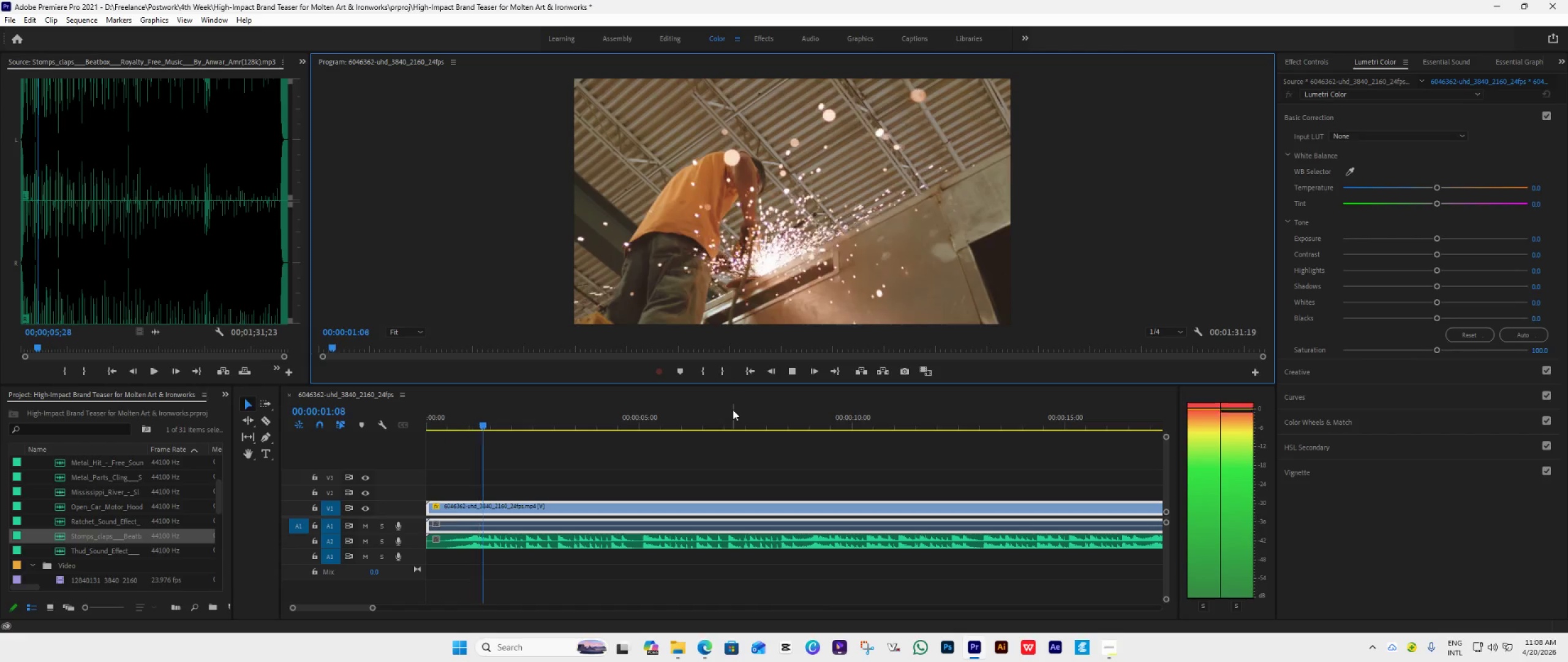 
key(Space)
 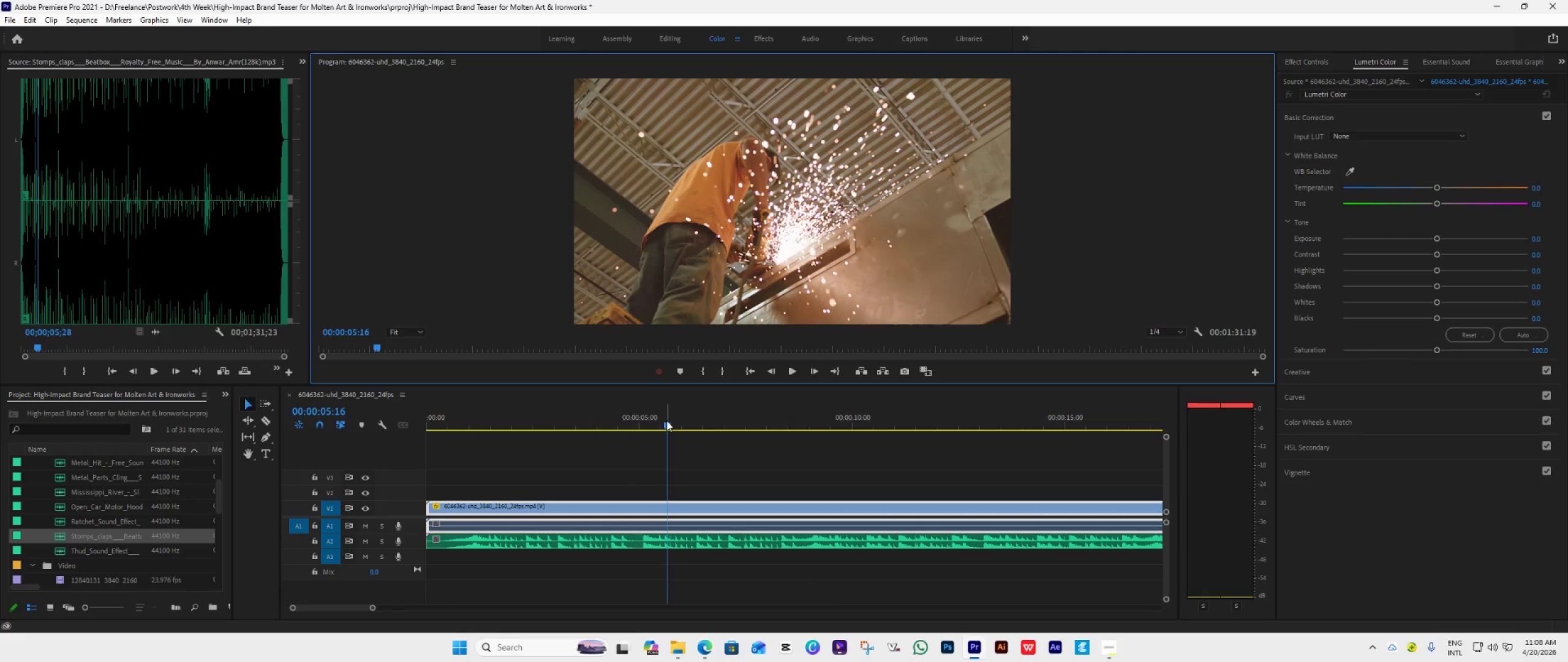 
left_click_drag(start_coordinate=[664, 422], to_coordinate=[477, 500])
 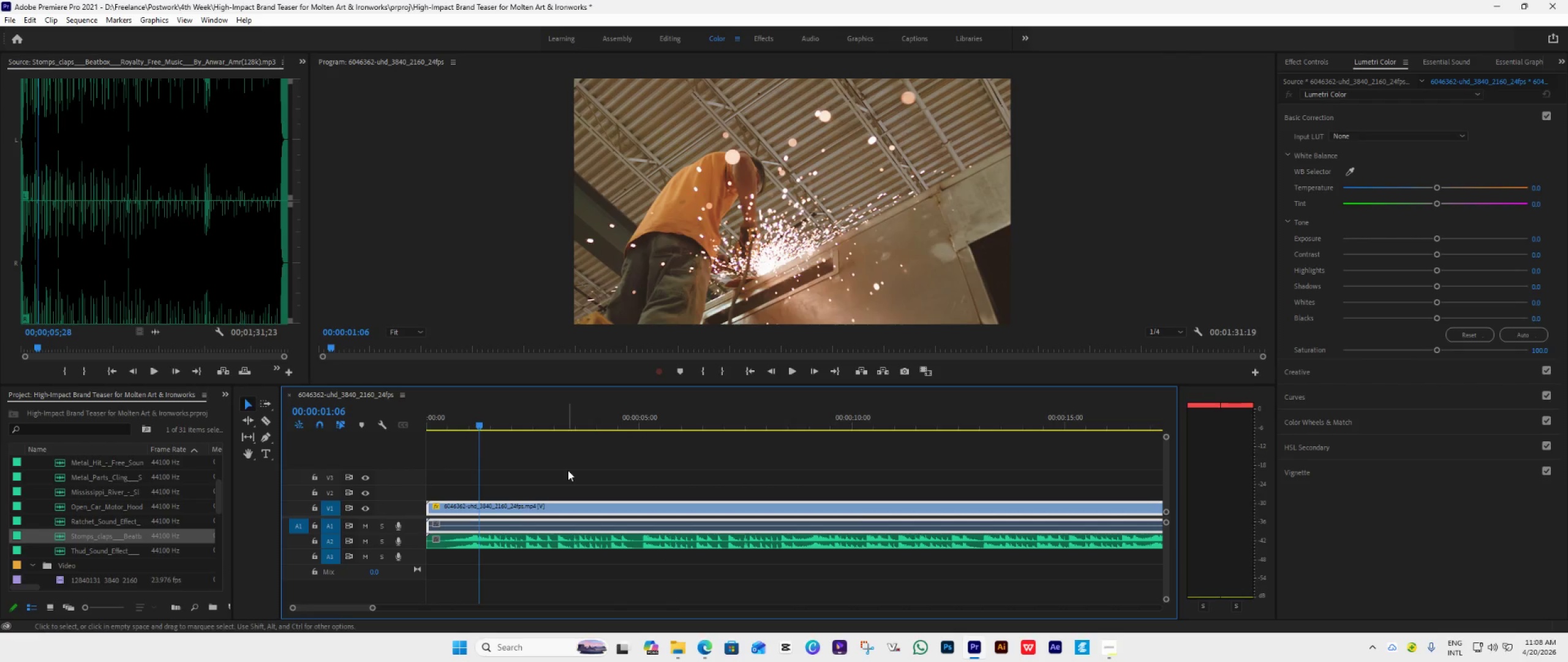 
key(Space)
 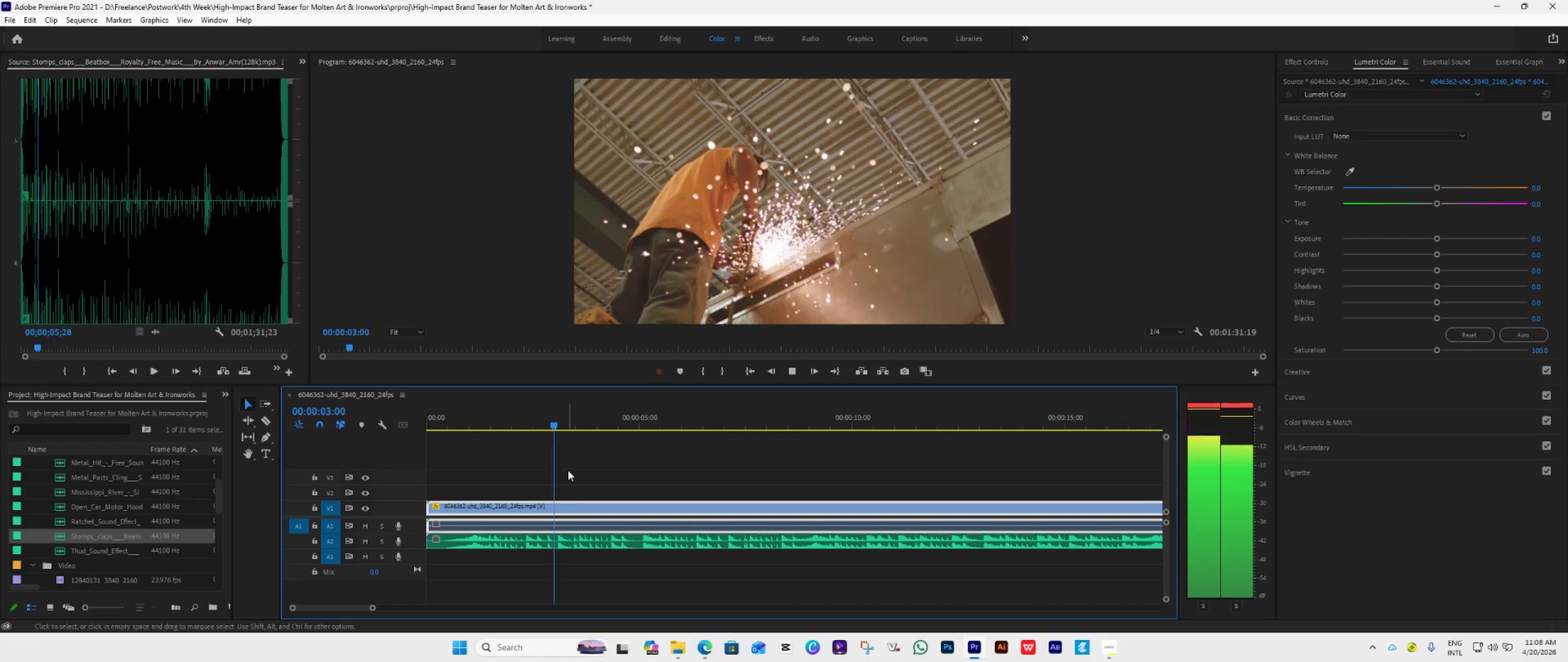 
key(Space)
 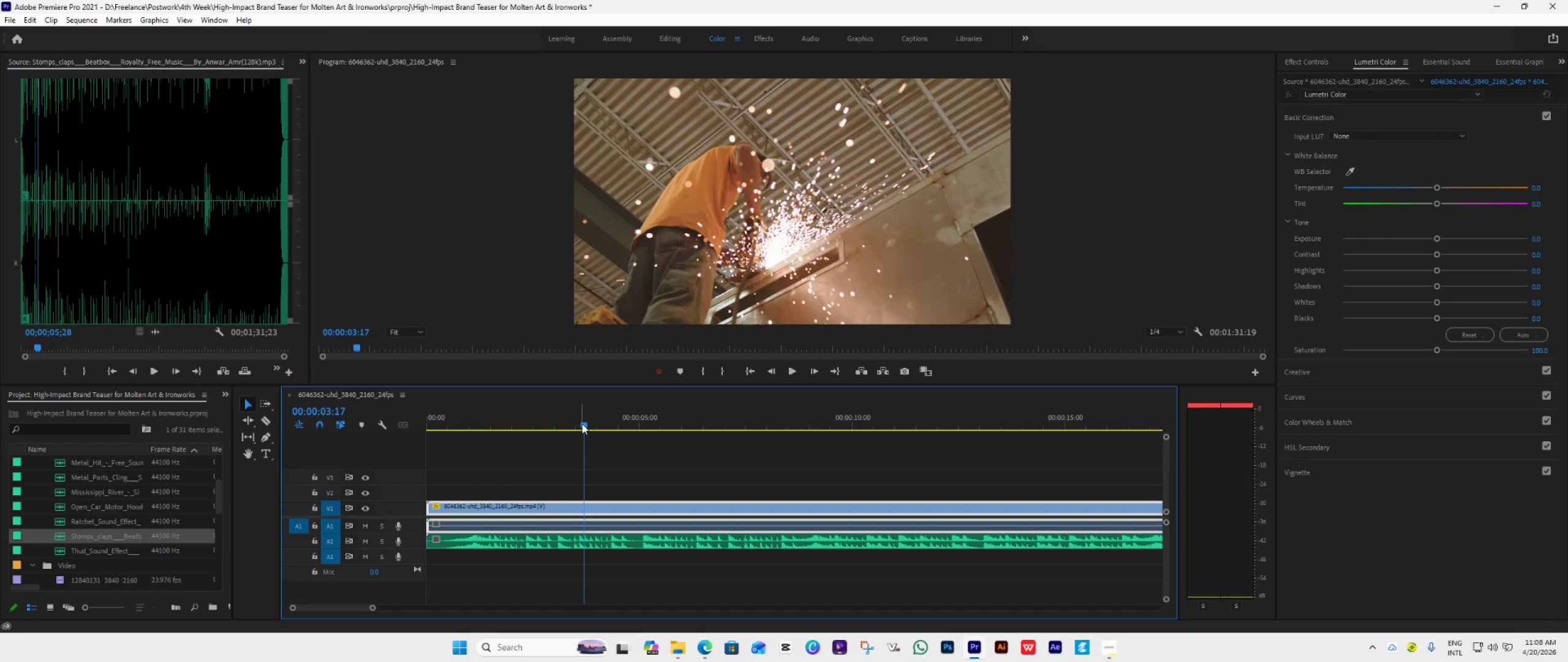 
left_click_drag(start_coordinate=[582, 424], to_coordinate=[555, 446])
 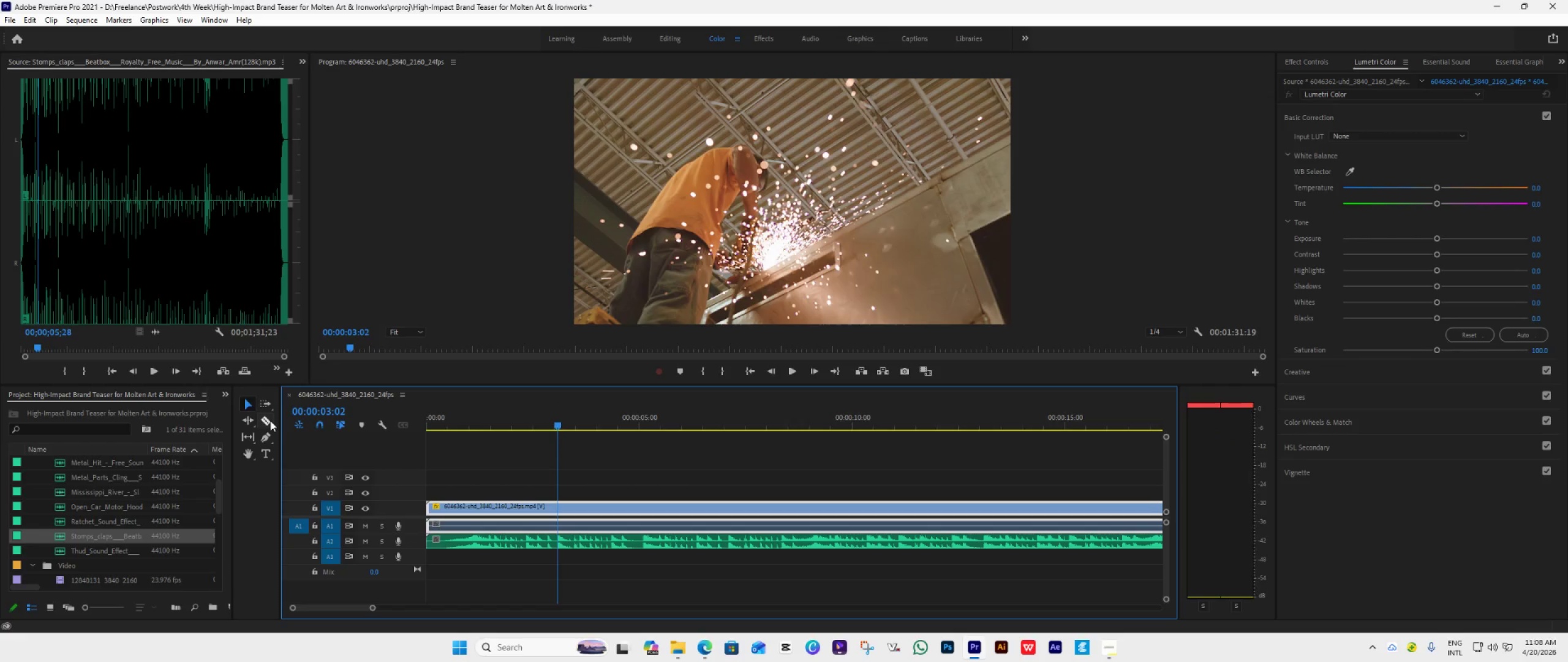 
left_click([269, 420])
 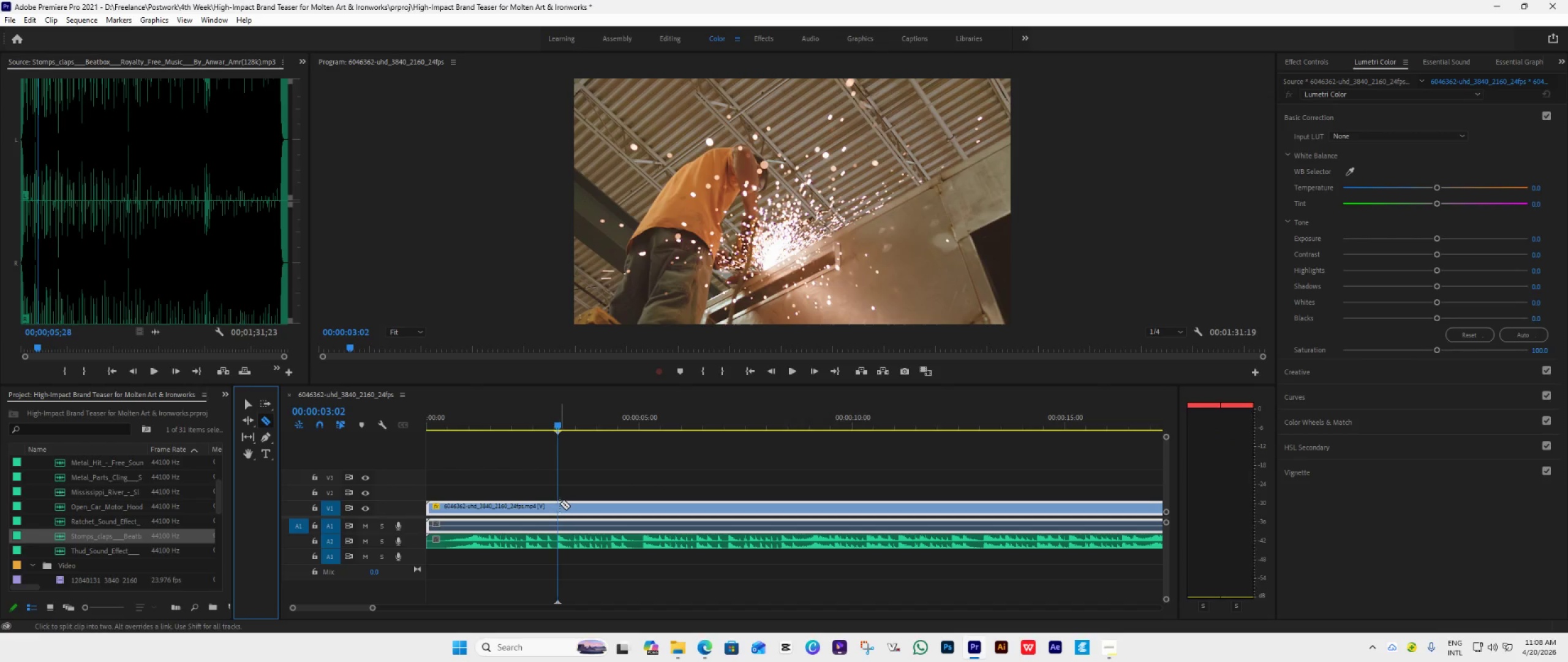 
left_click([560, 503])
 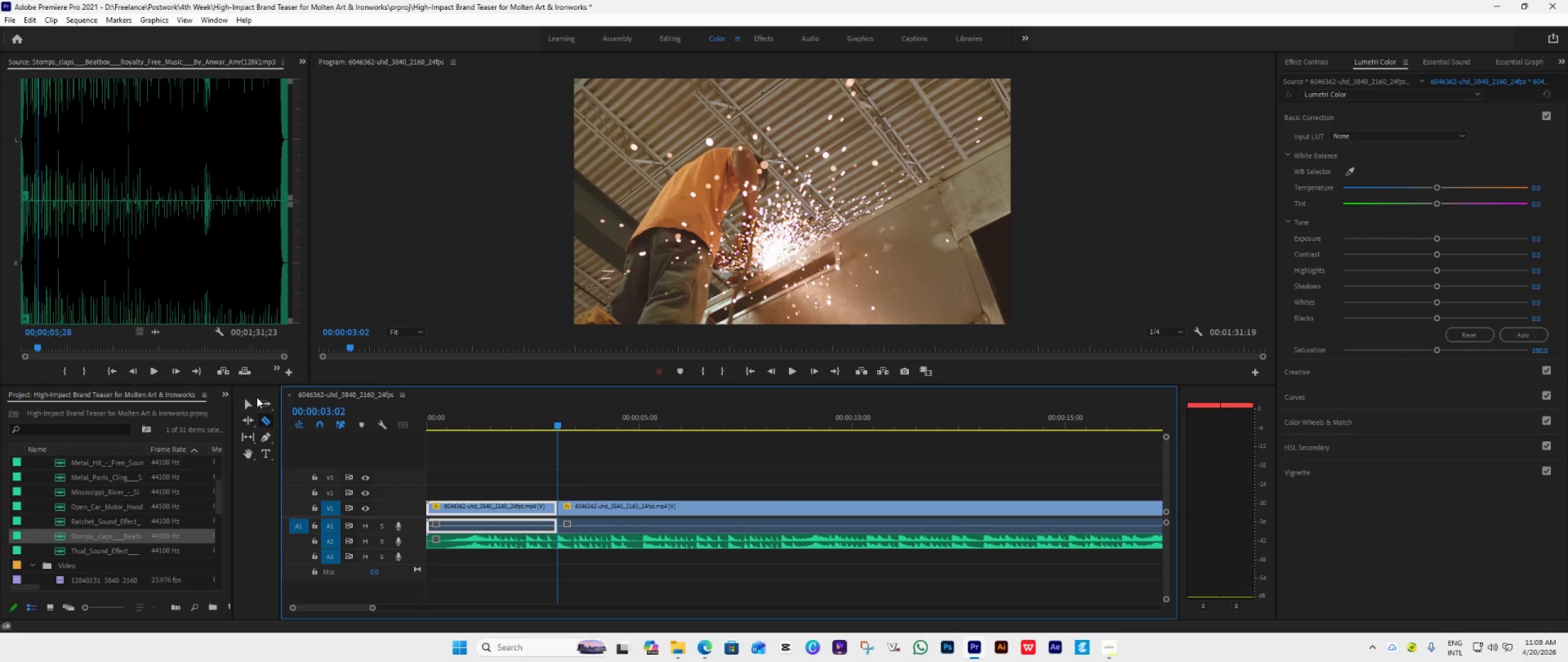 
left_click([247, 400])
 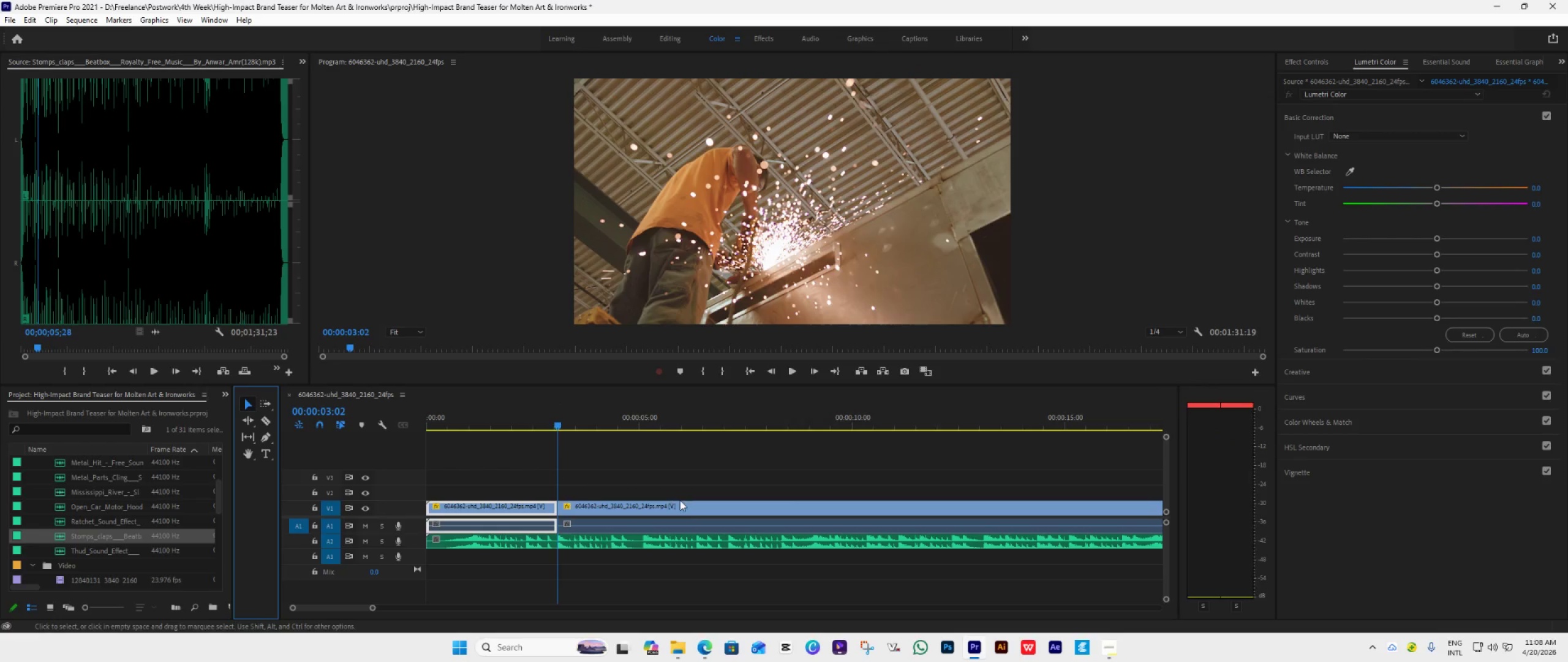 
left_click([685, 508])
 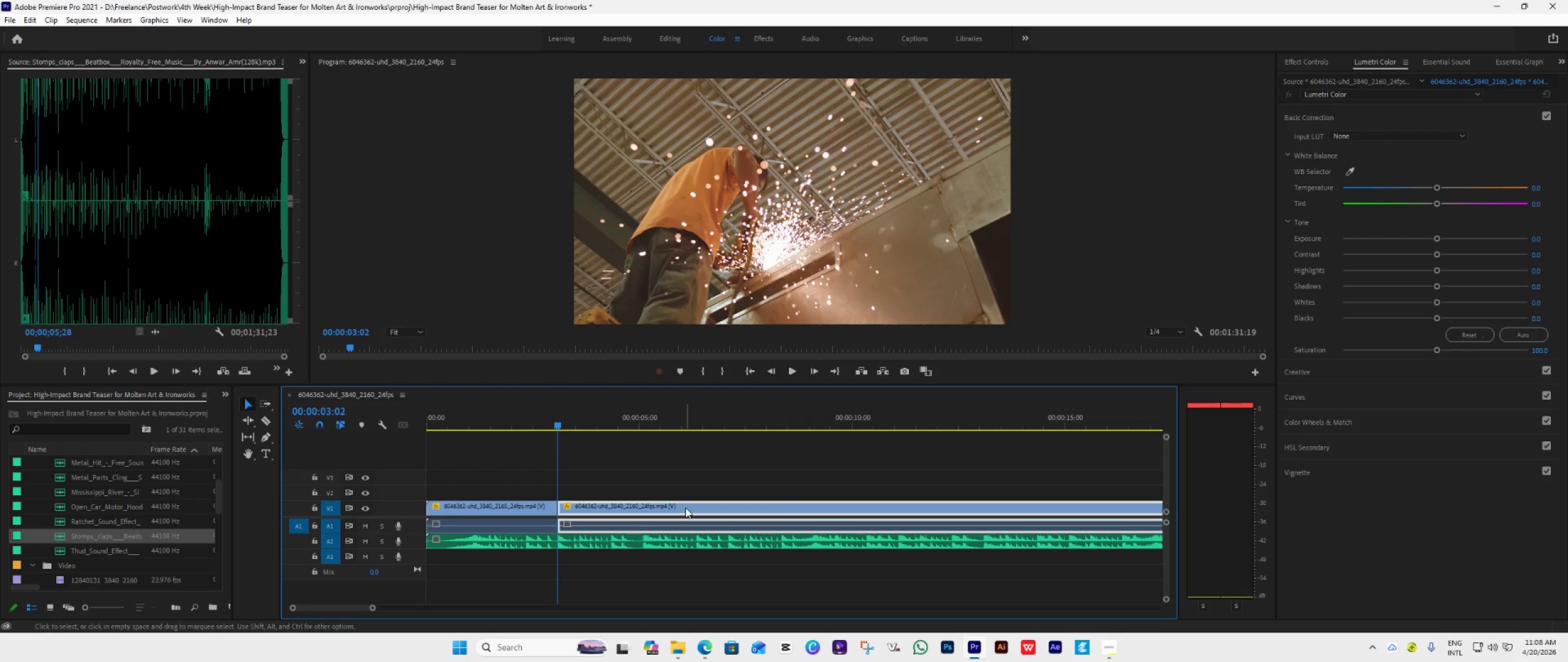 
key(Delete)
 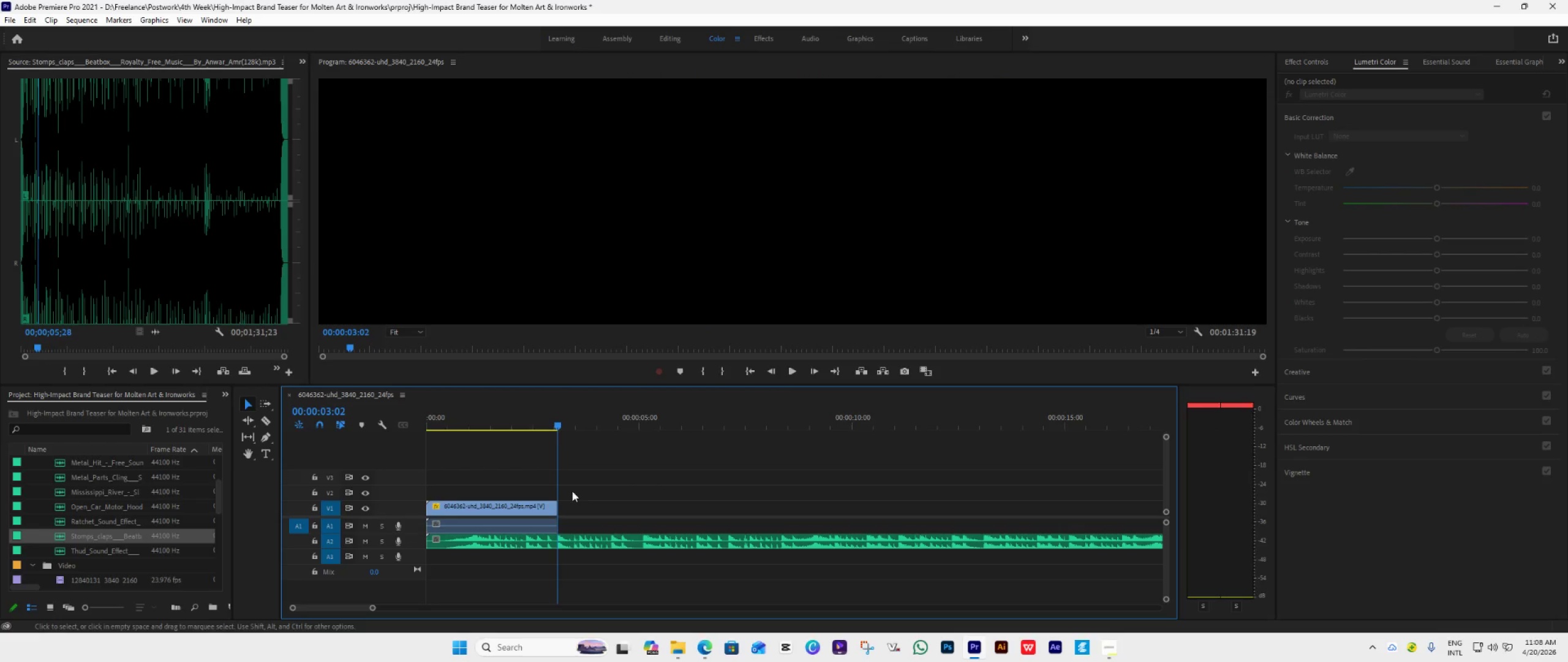 
hold_key(key=AltLeft, duration=1.03)
left_click([463, 520])
 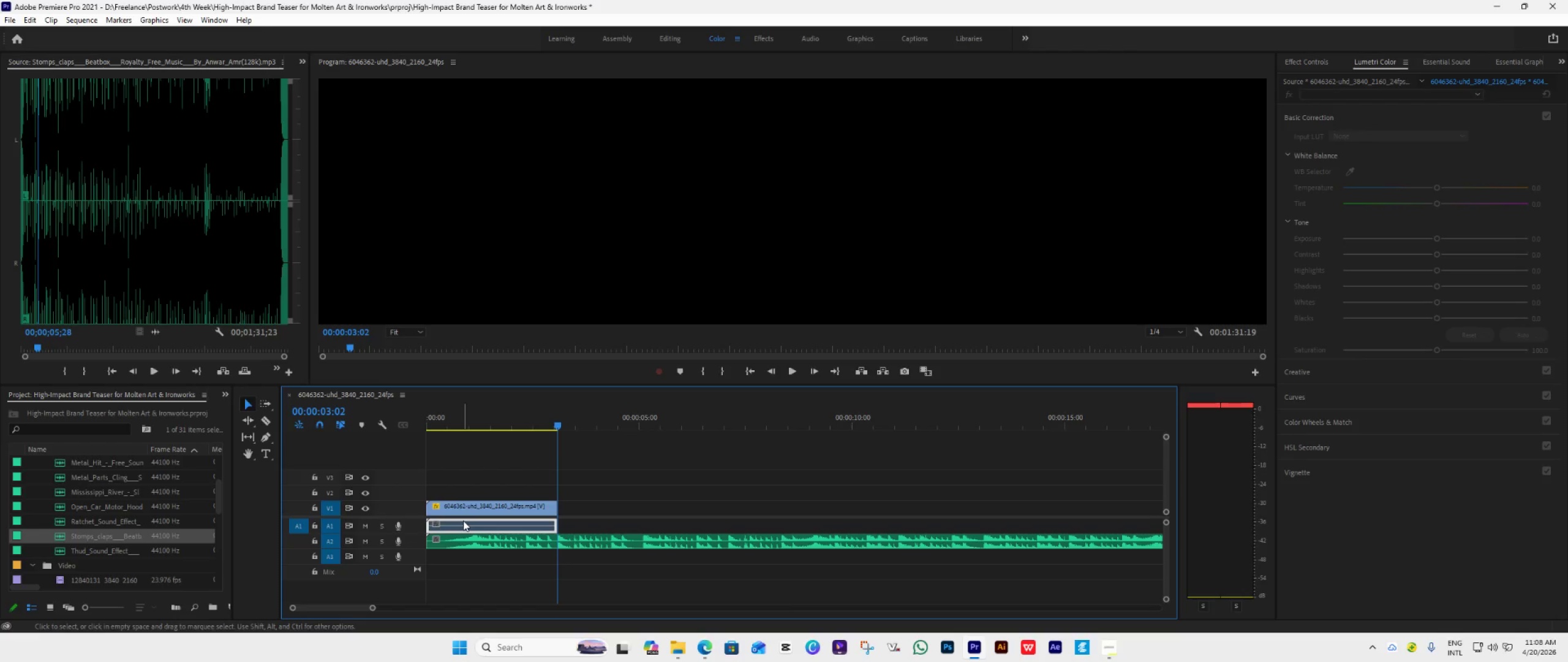 
key(Delete)
 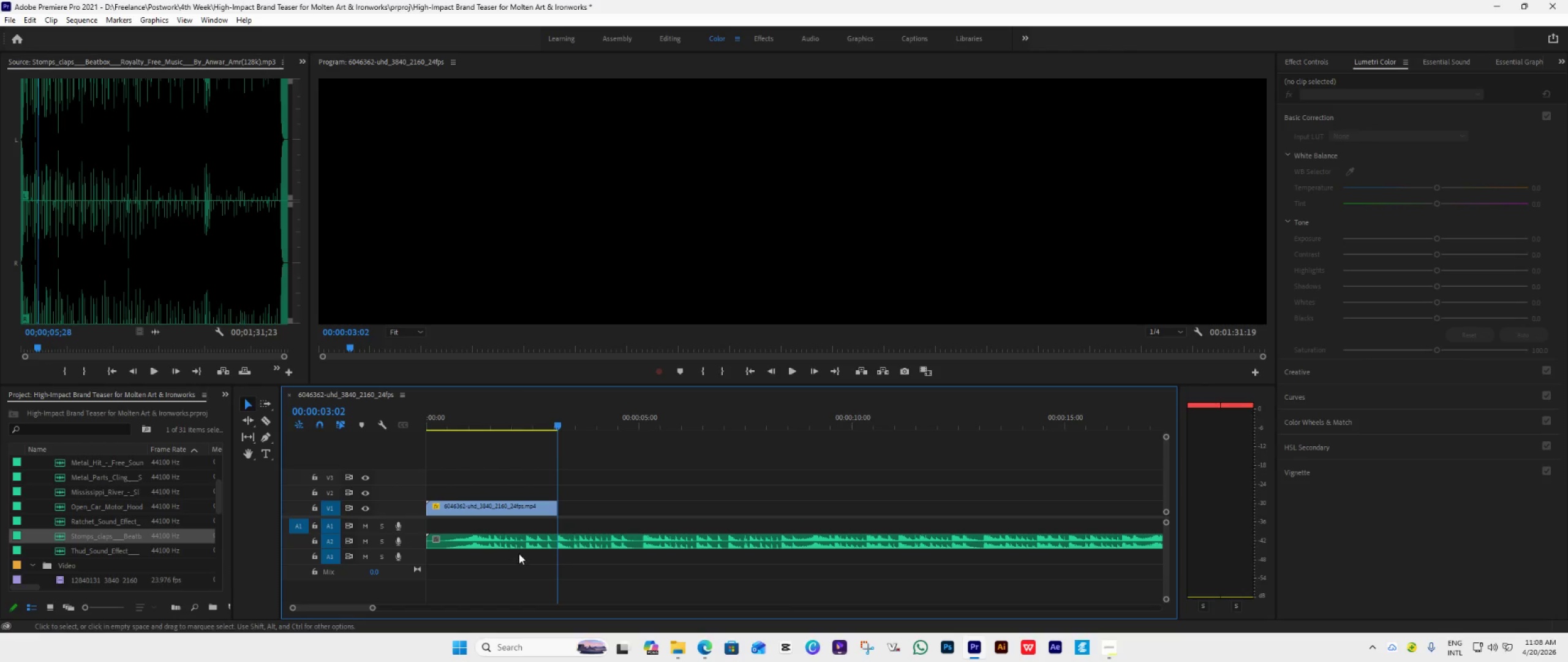 
left_click([526, 543])
 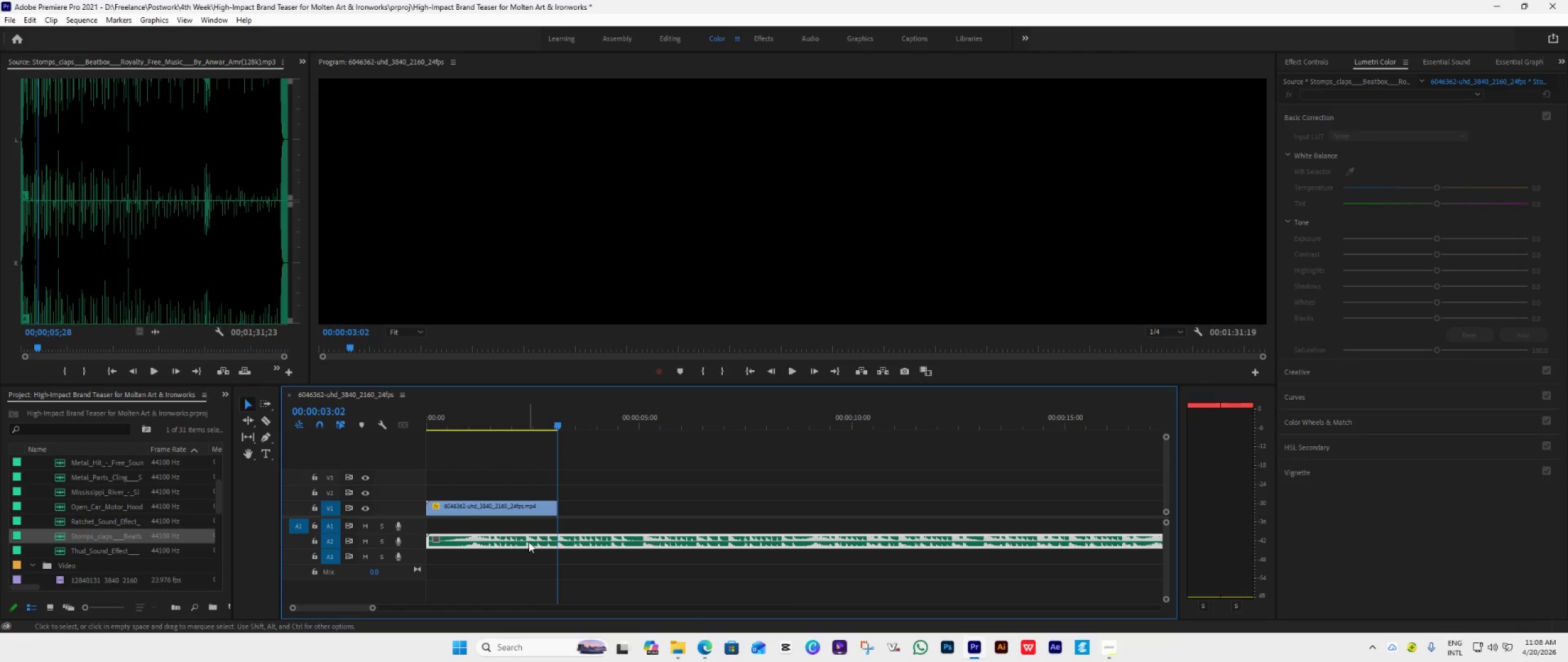 
left_click_drag(start_coordinate=[529, 542], to_coordinate=[532, 525])
 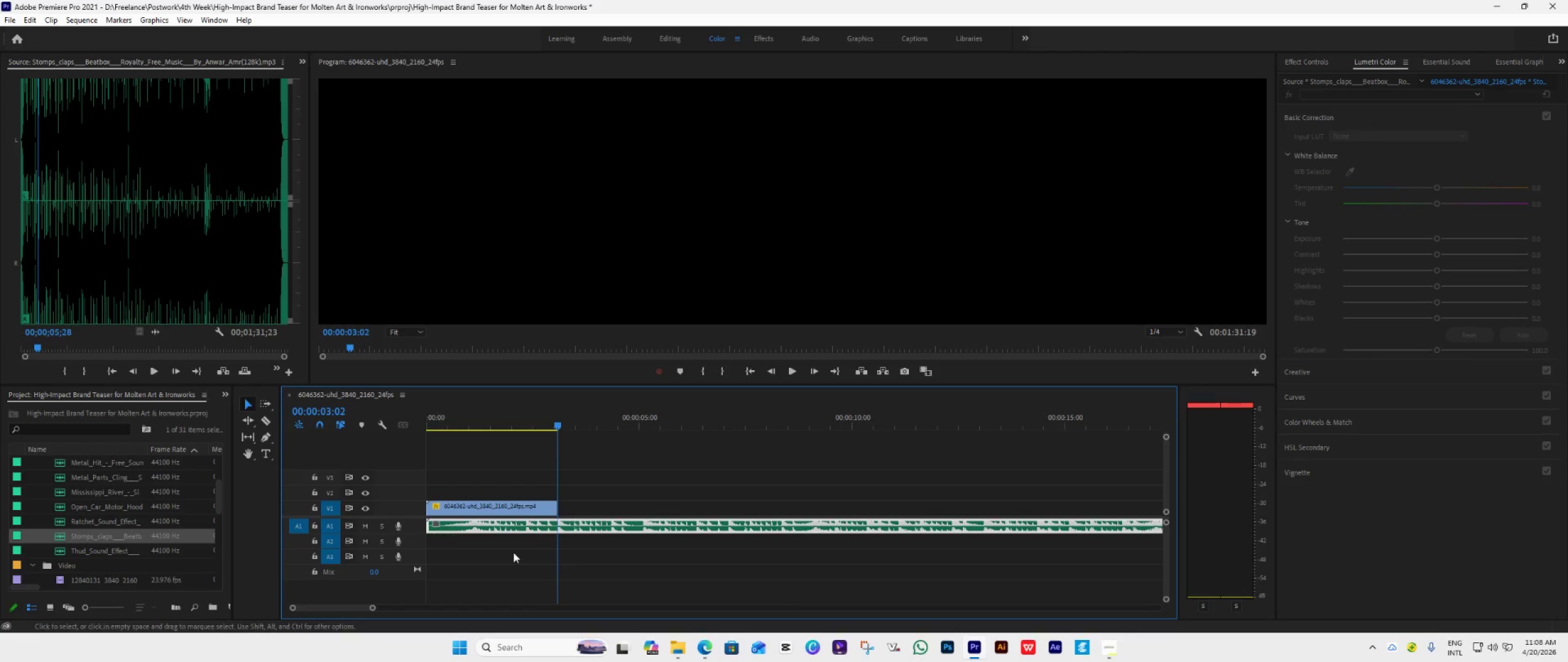 
hold_key(key=AltLeft, duration=0.8)
scroll: coordinate [537, 558], scroll_direction: up, amount: 33.0
 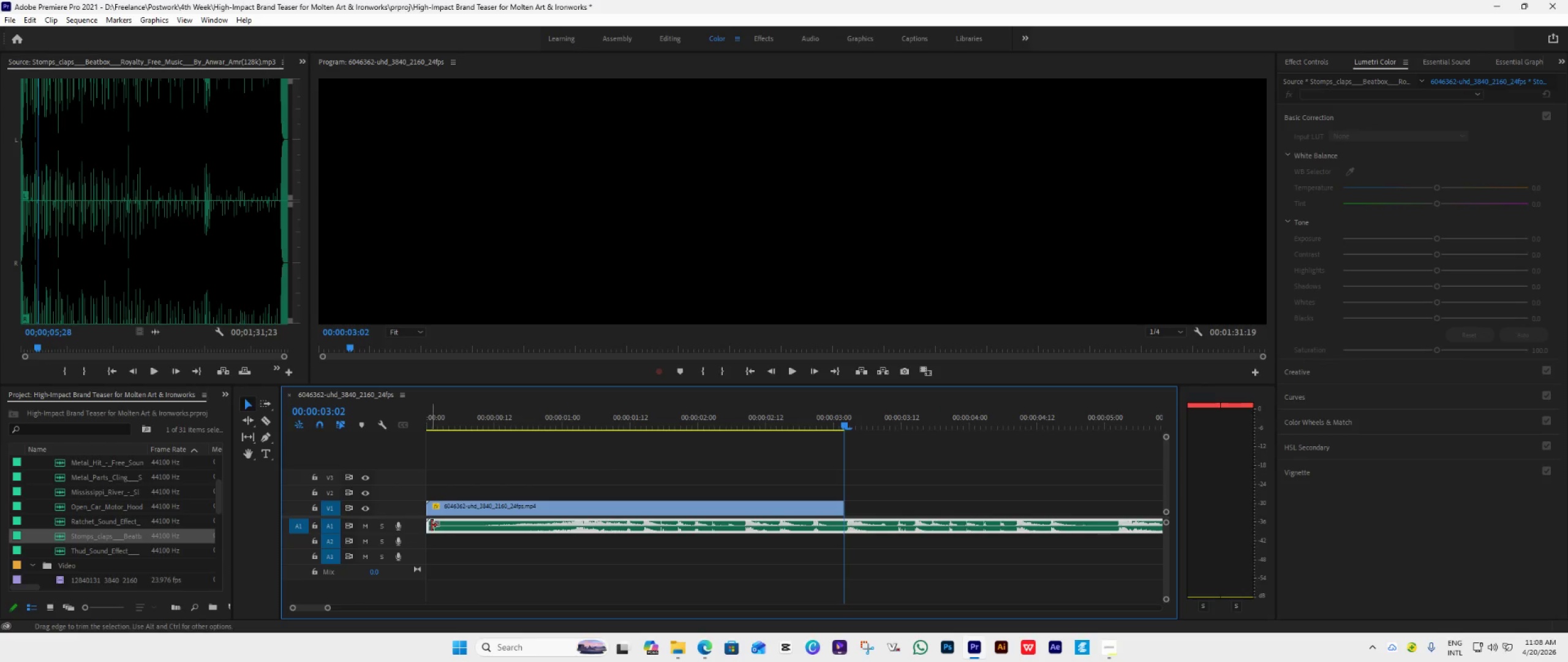 
left_click_drag(start_coordinate=[431, 525], to_coordinate=[485, 546])
 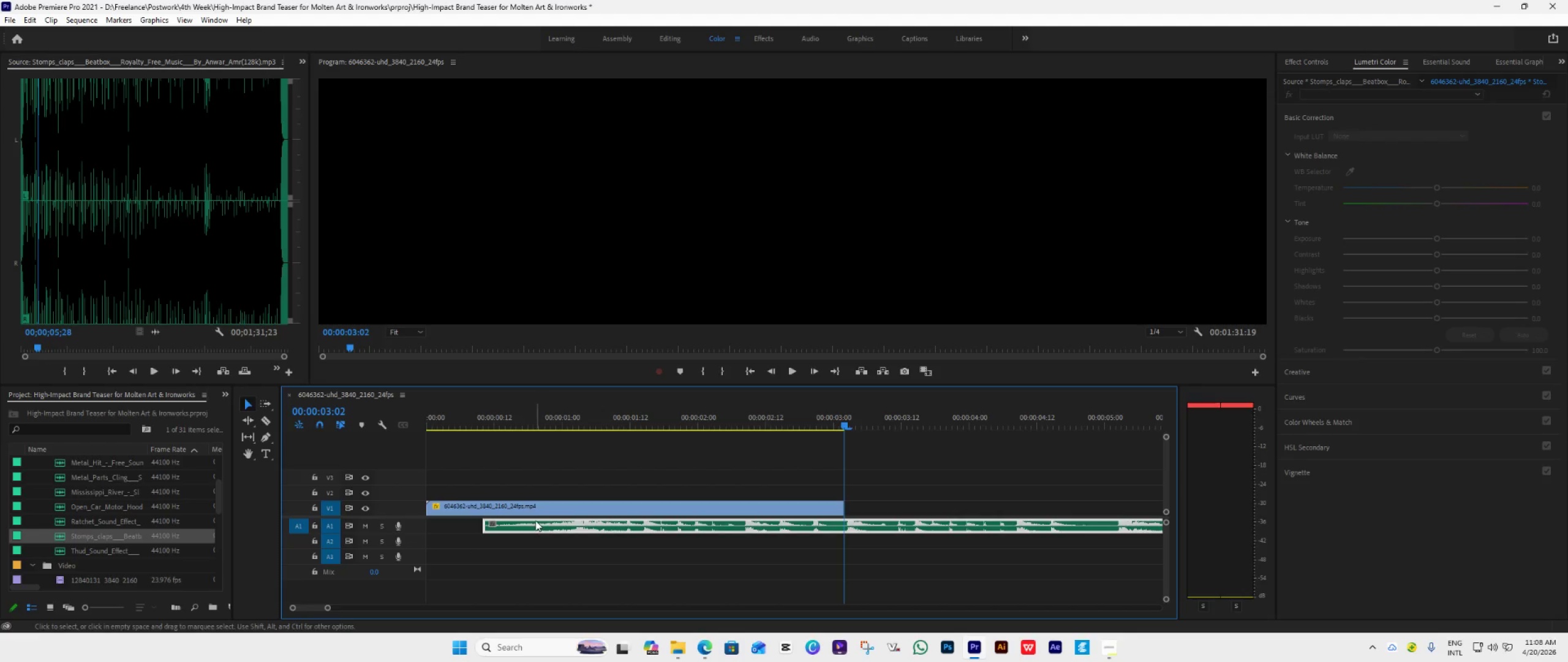 
left_click_drag(start_coordinate=[535, 520], to_coordinate=[458, 530])
 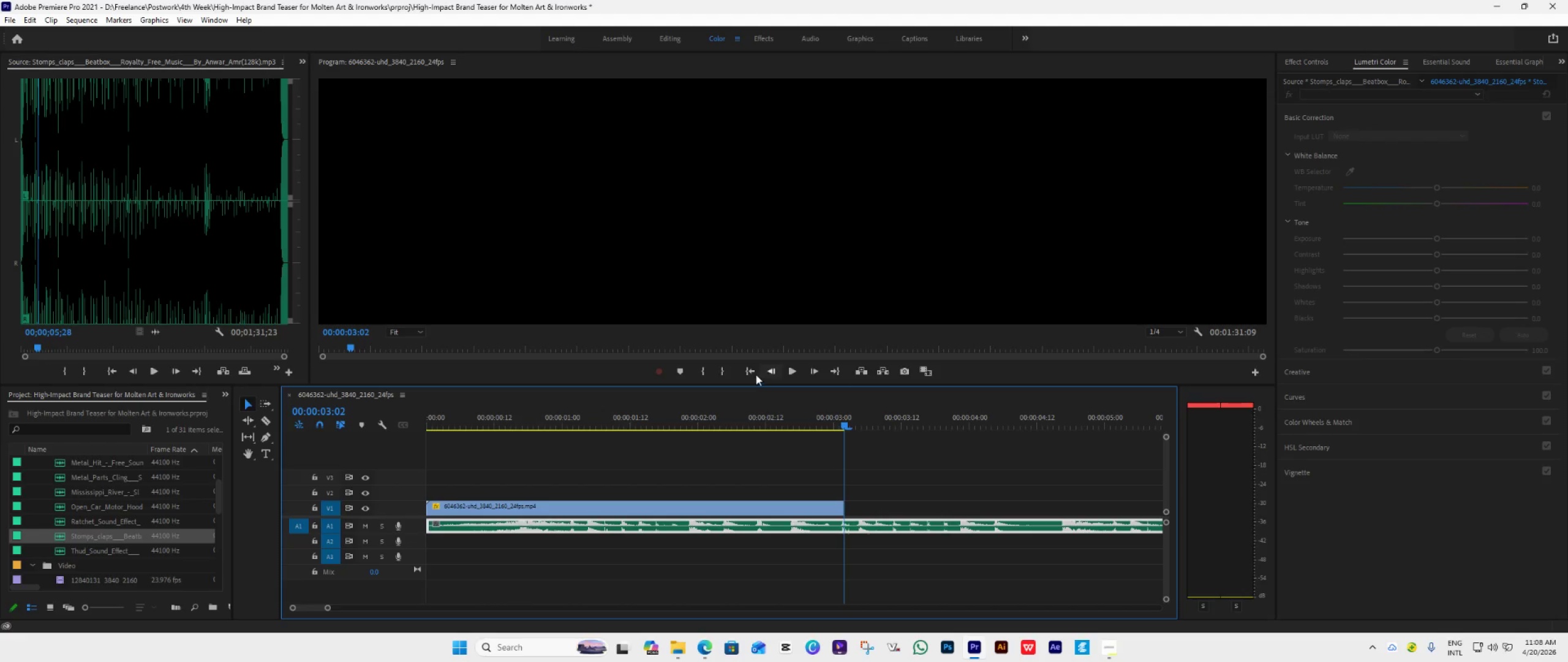 
left_click([752, 372])
 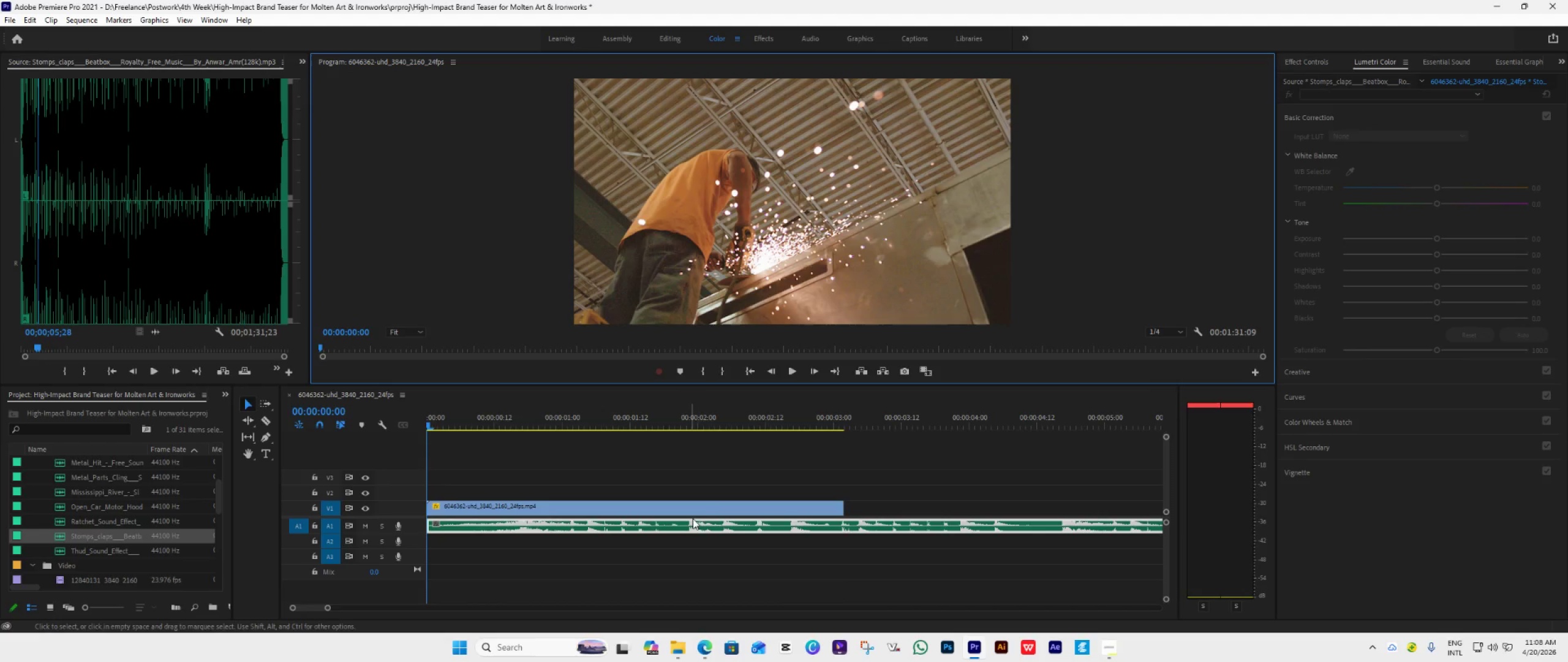 
left_click_drag(start_coordinate=[695, 522], to_coordinate=[662, 528])
 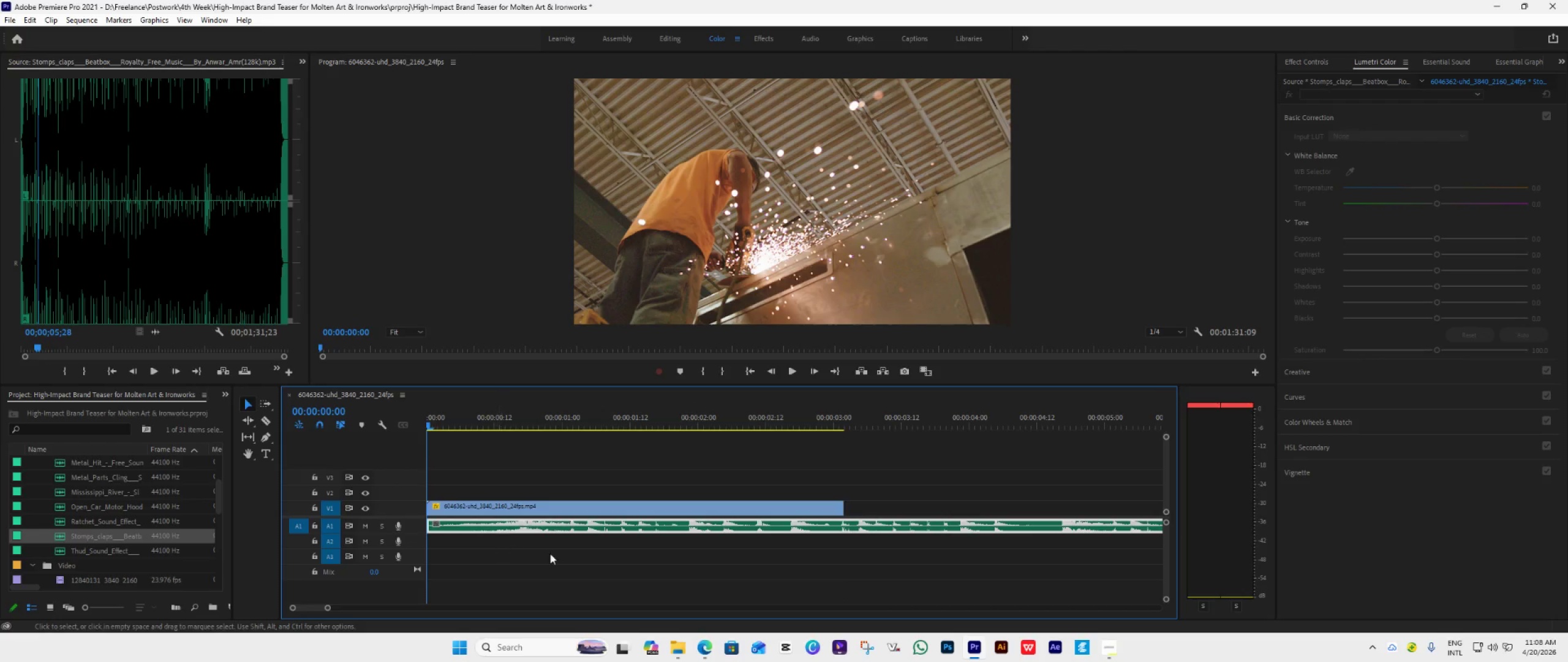 
hold_key(key=AltLeft, duration=0.73)
scroll: coordinate [617, 563], scroll_direction: down, amount: 5.0
 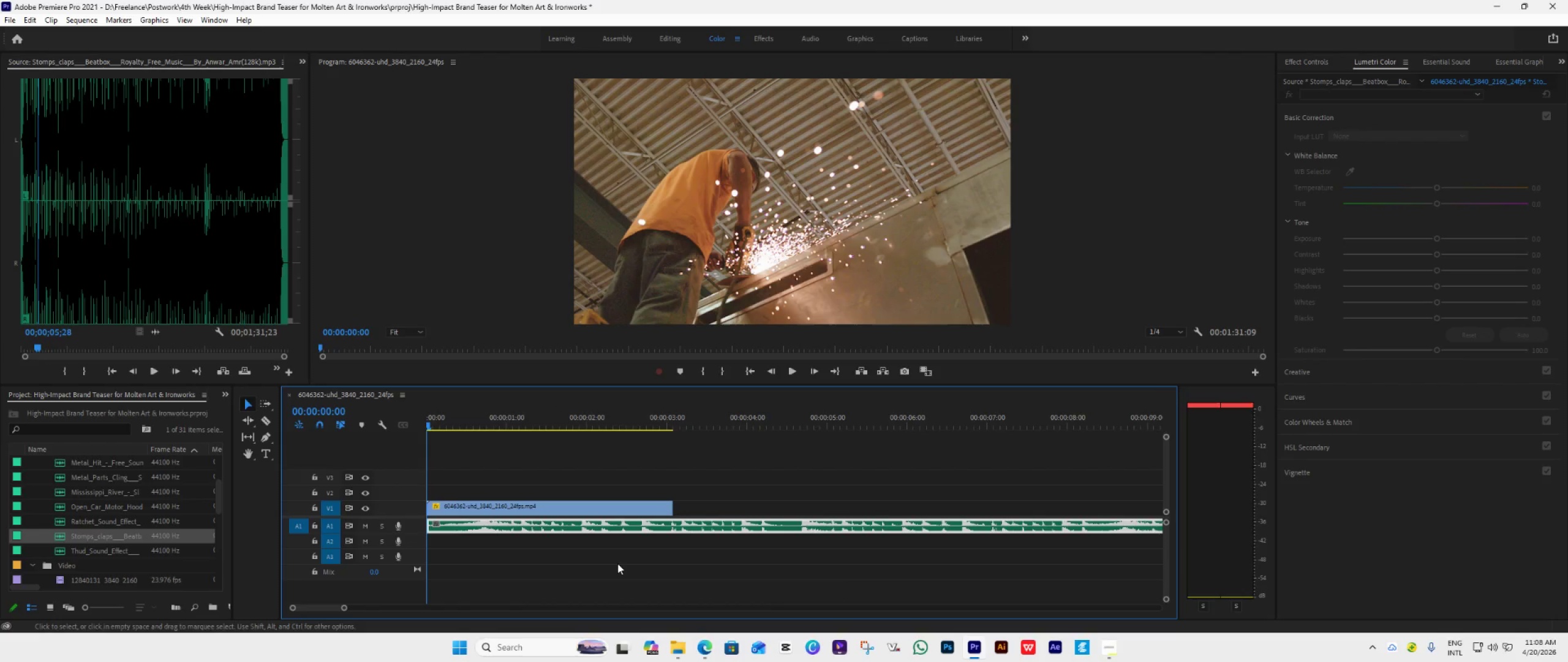 
key(Space)
 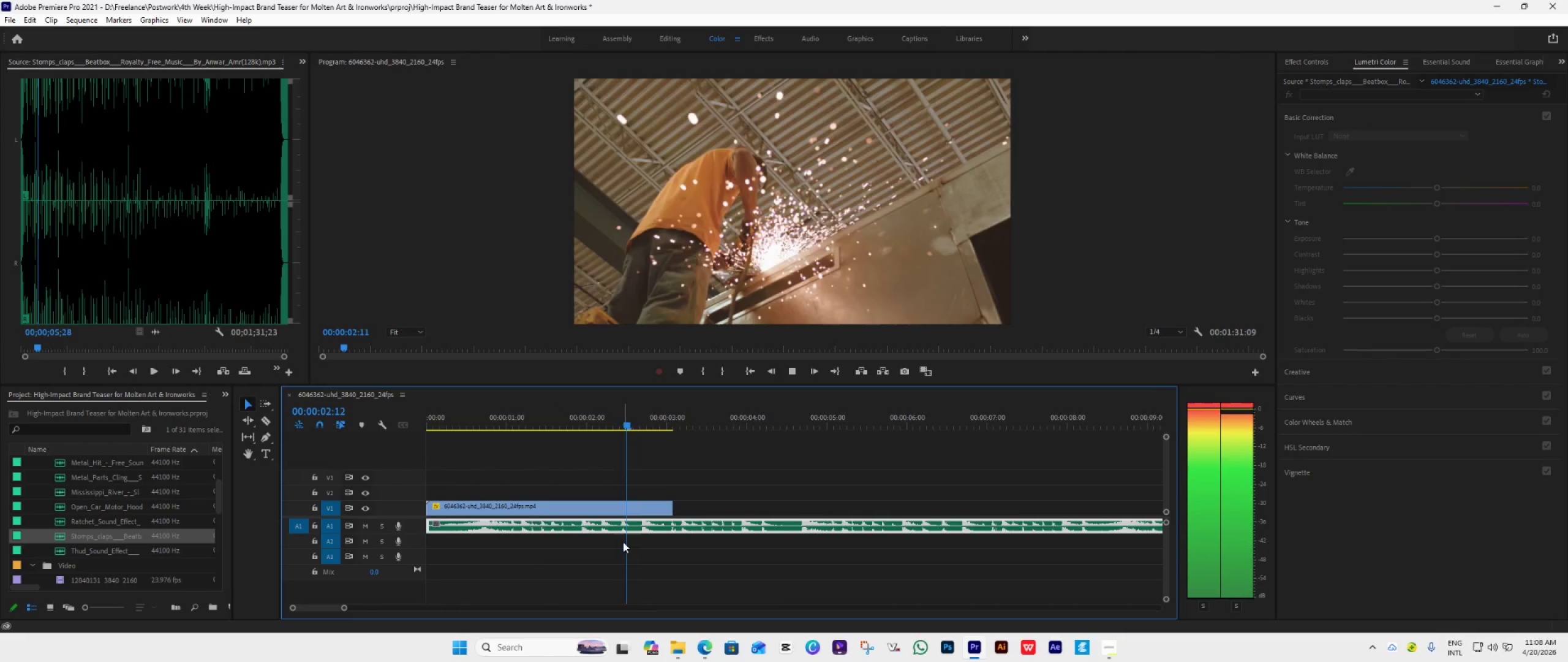 
key(Space)
 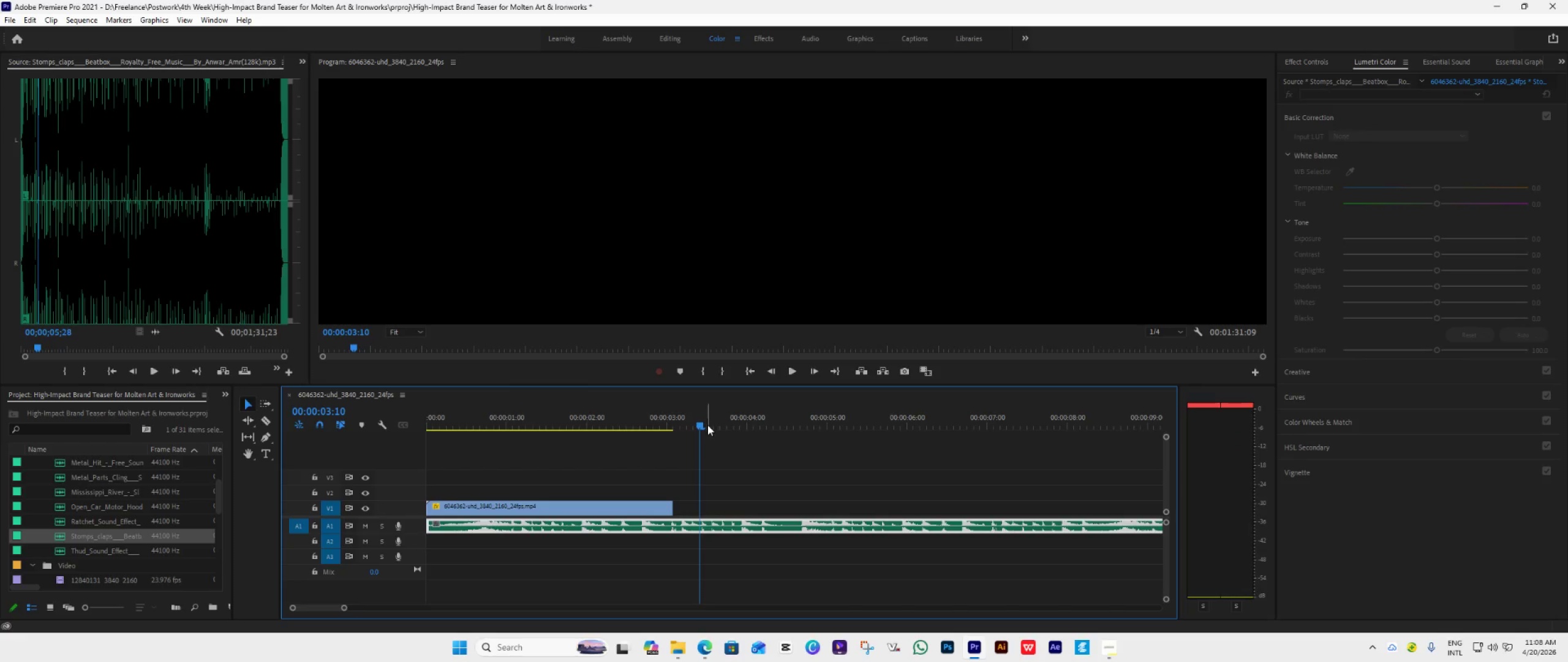 
left_click_drag(start_coordinate=[707, 425], to_coordinate=[250, 493])
 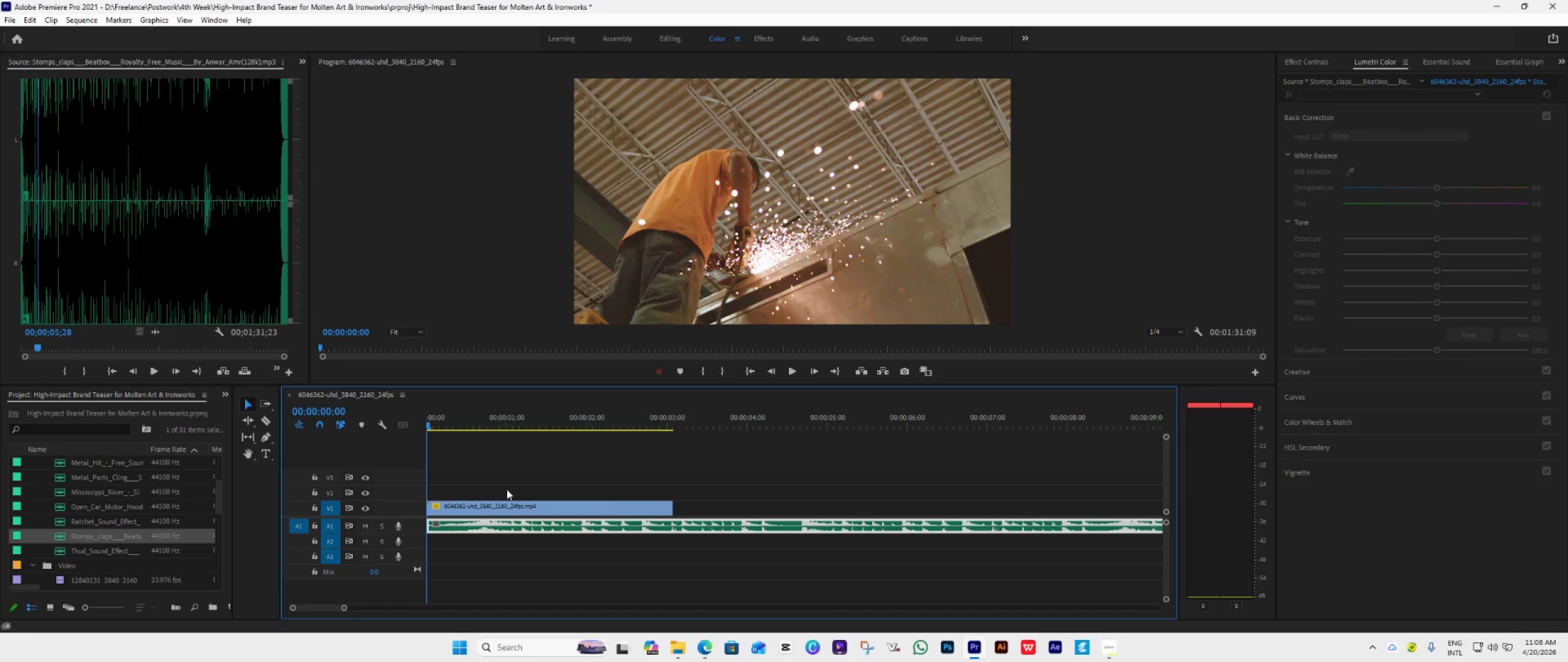 
key(Space)
 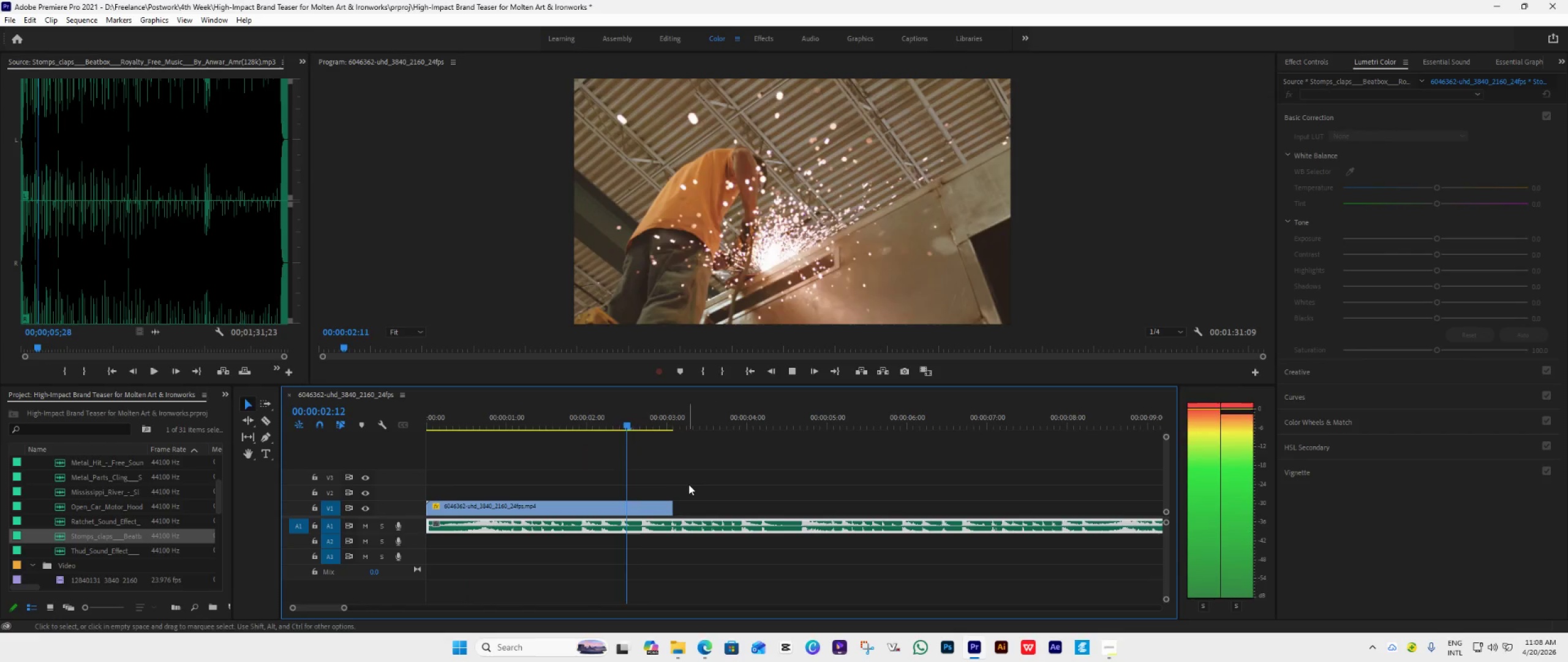 
key(Space)
 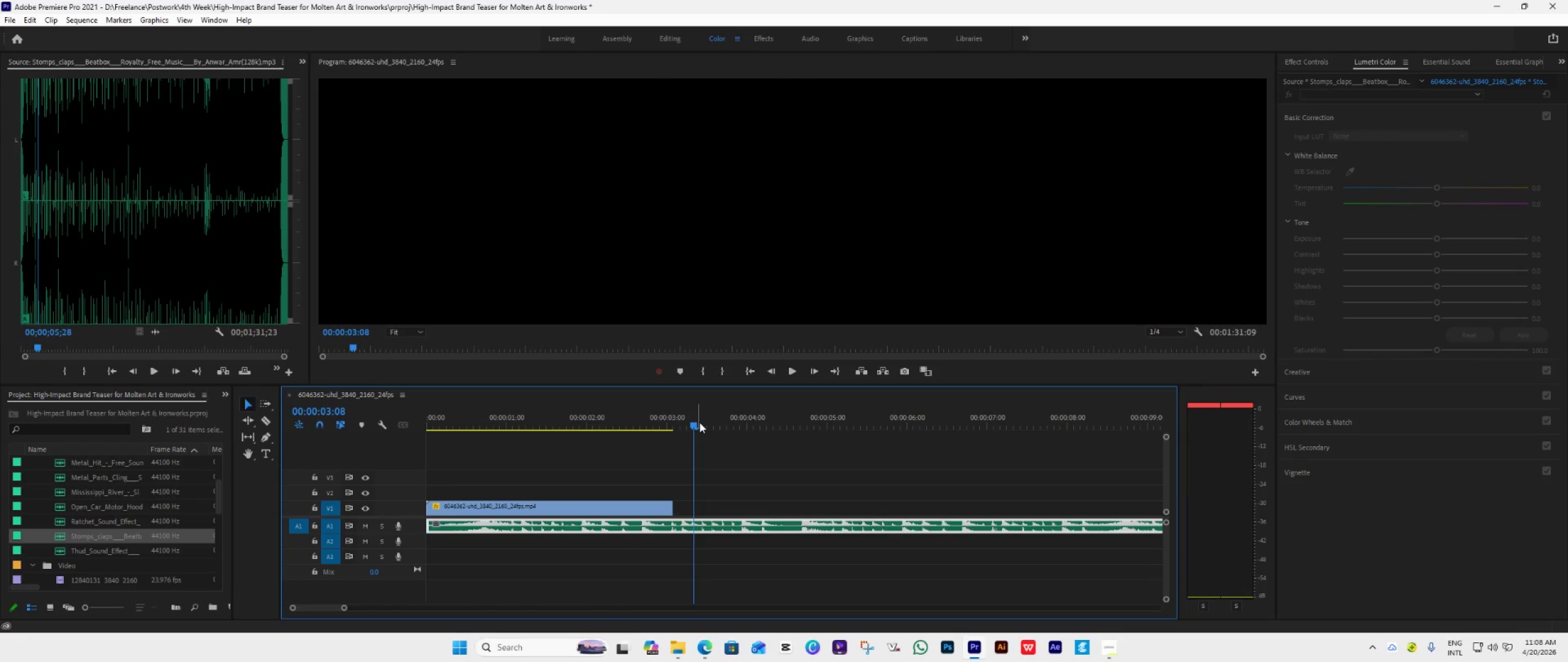 
left_click_drag(start_coordinate=[699, 422], to_coordinate=[255, 505])
 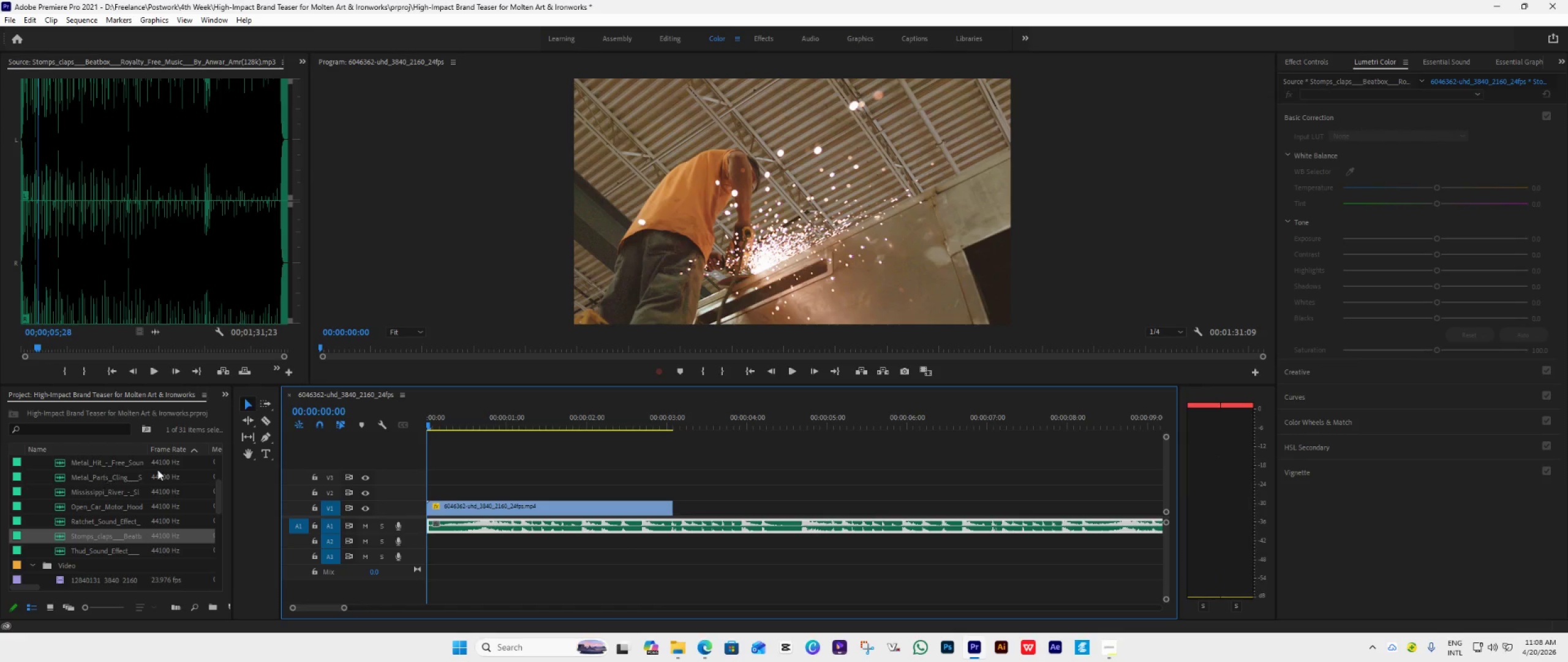 
key(Space)
 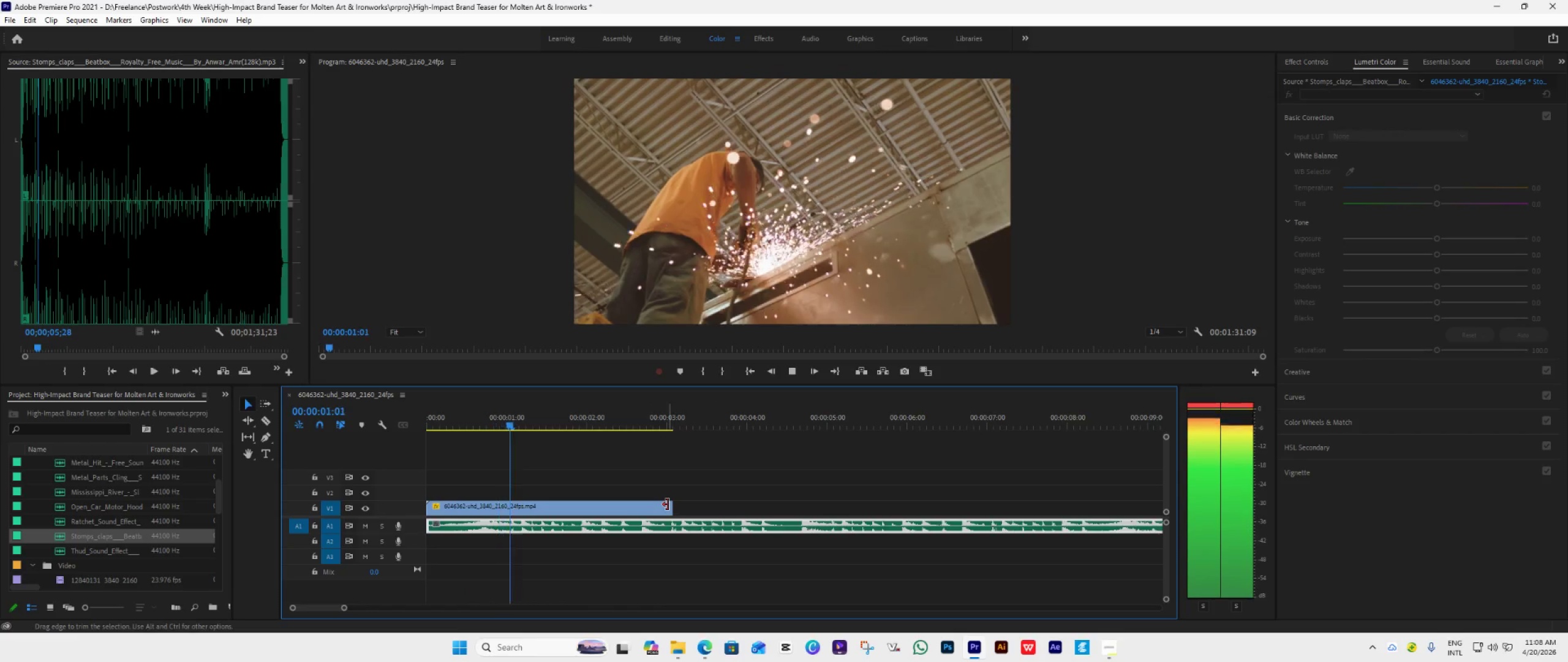 
key(Space)
 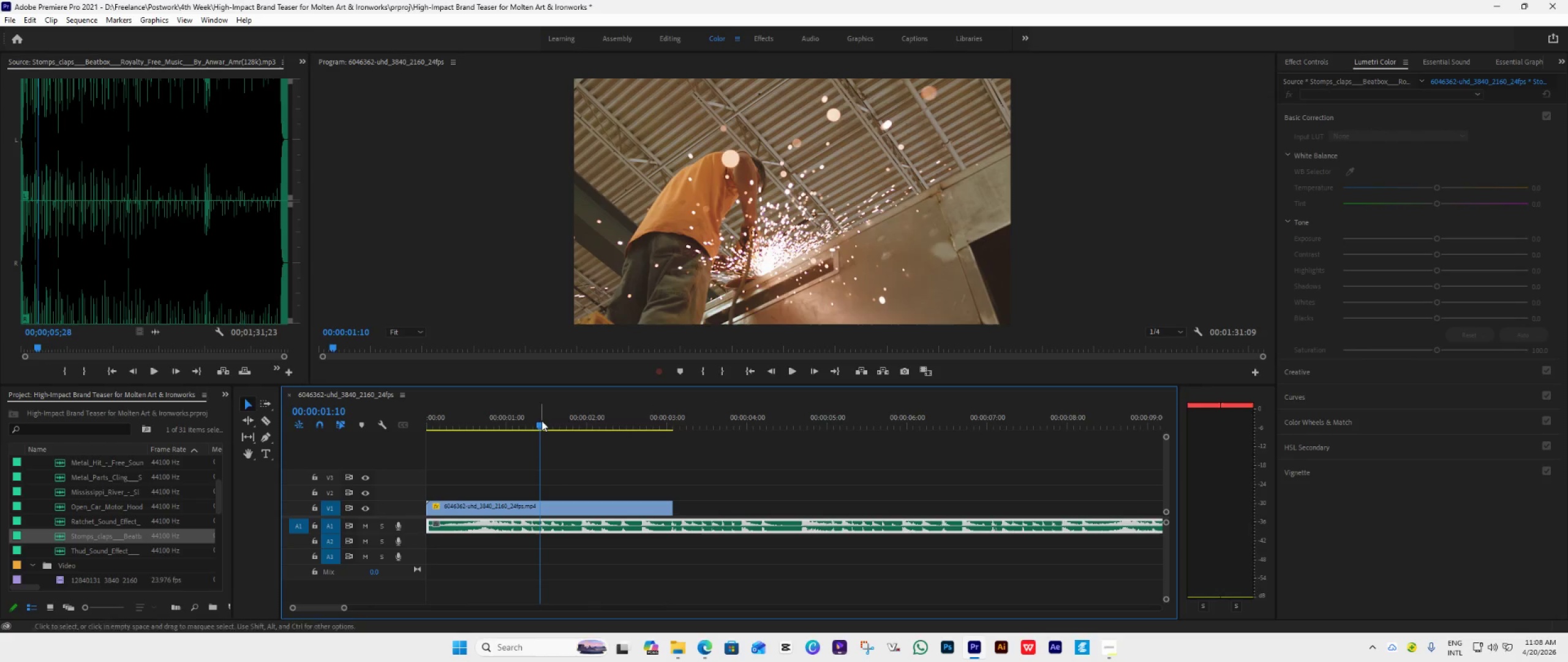 
left_click_drag(start_coordinate=[540, 419], to_coordinate=[551, 454])
 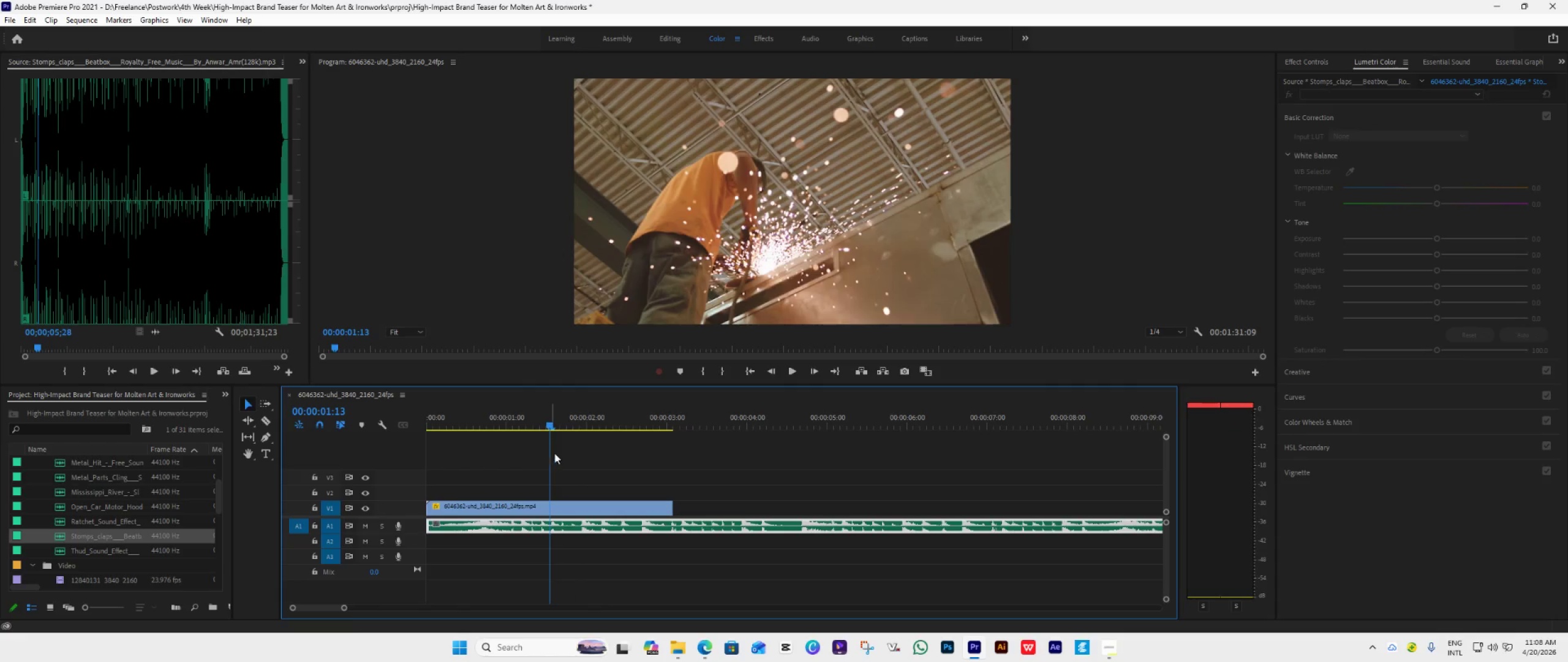 
key(Space)
 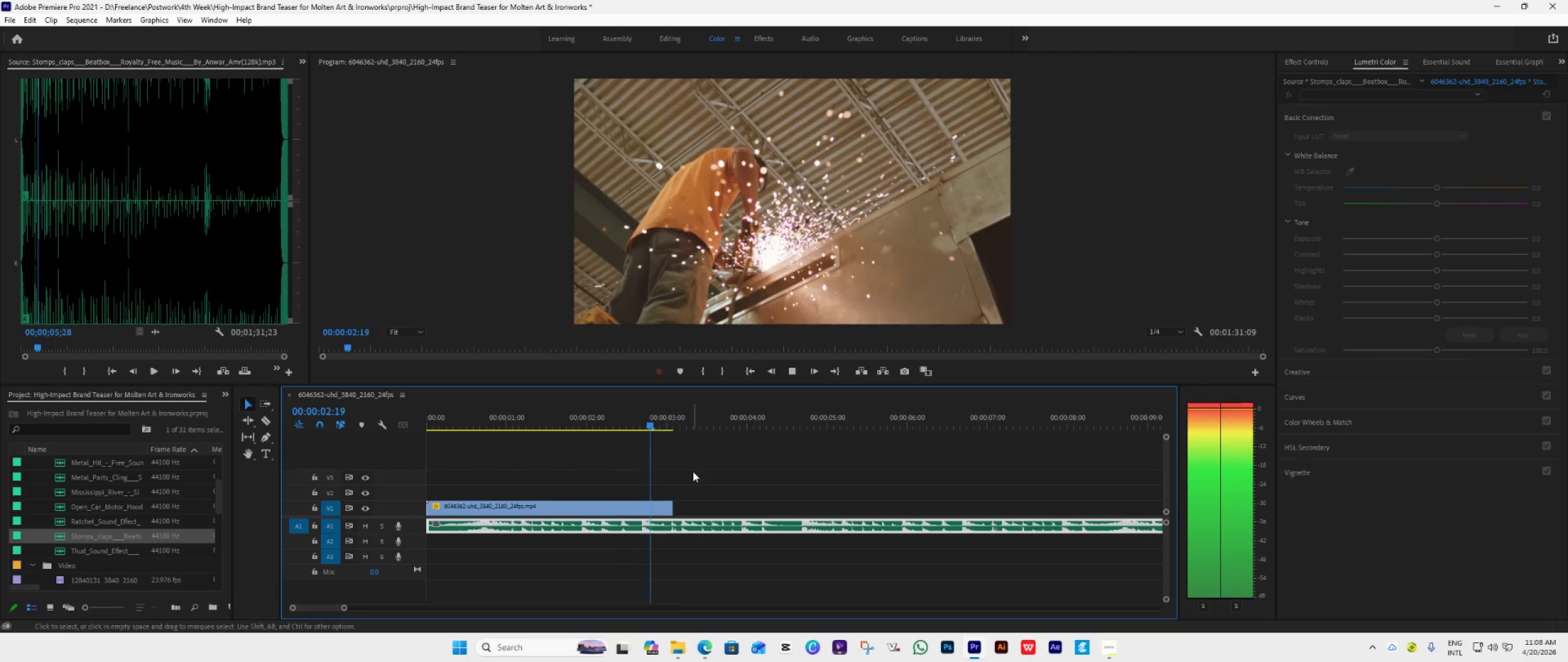 
key(Space)
 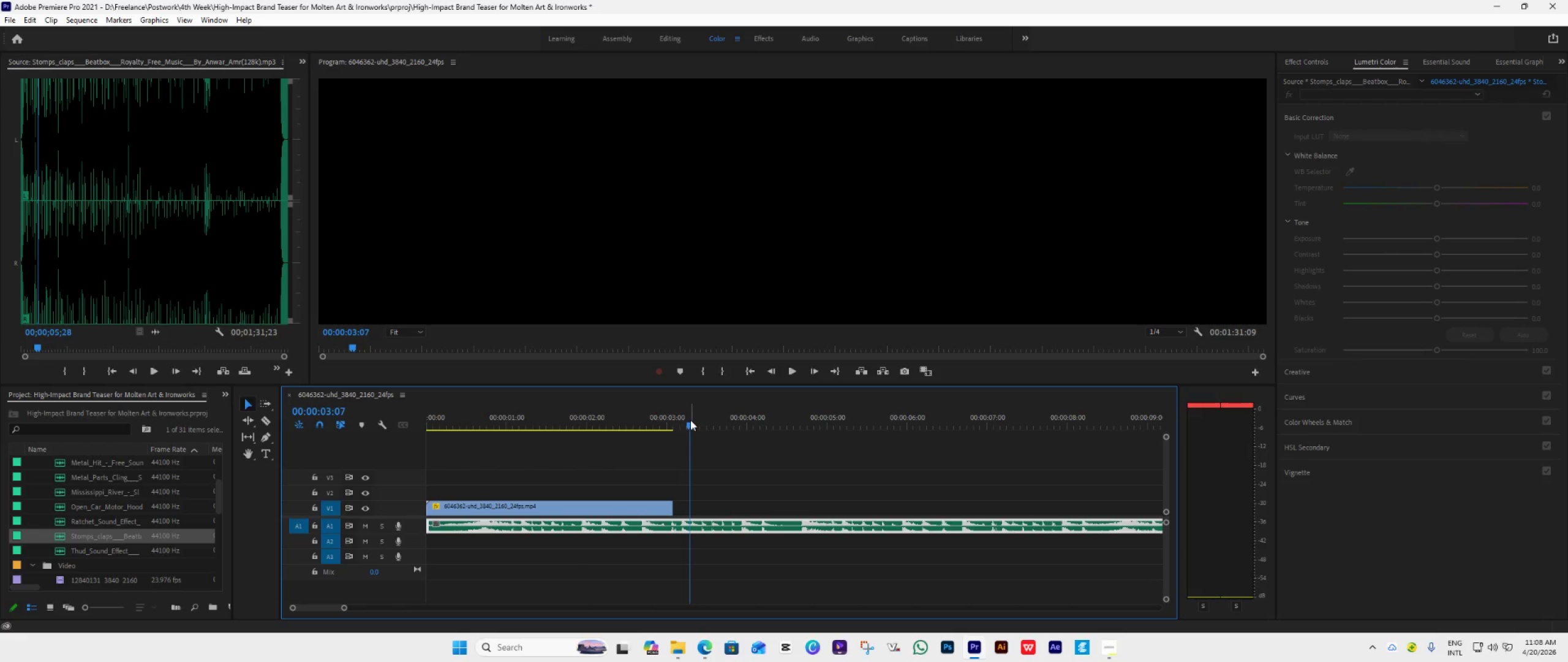 
left_click_drag(start_coordinate=[690, 420], to_coordinate=[641, 492])
 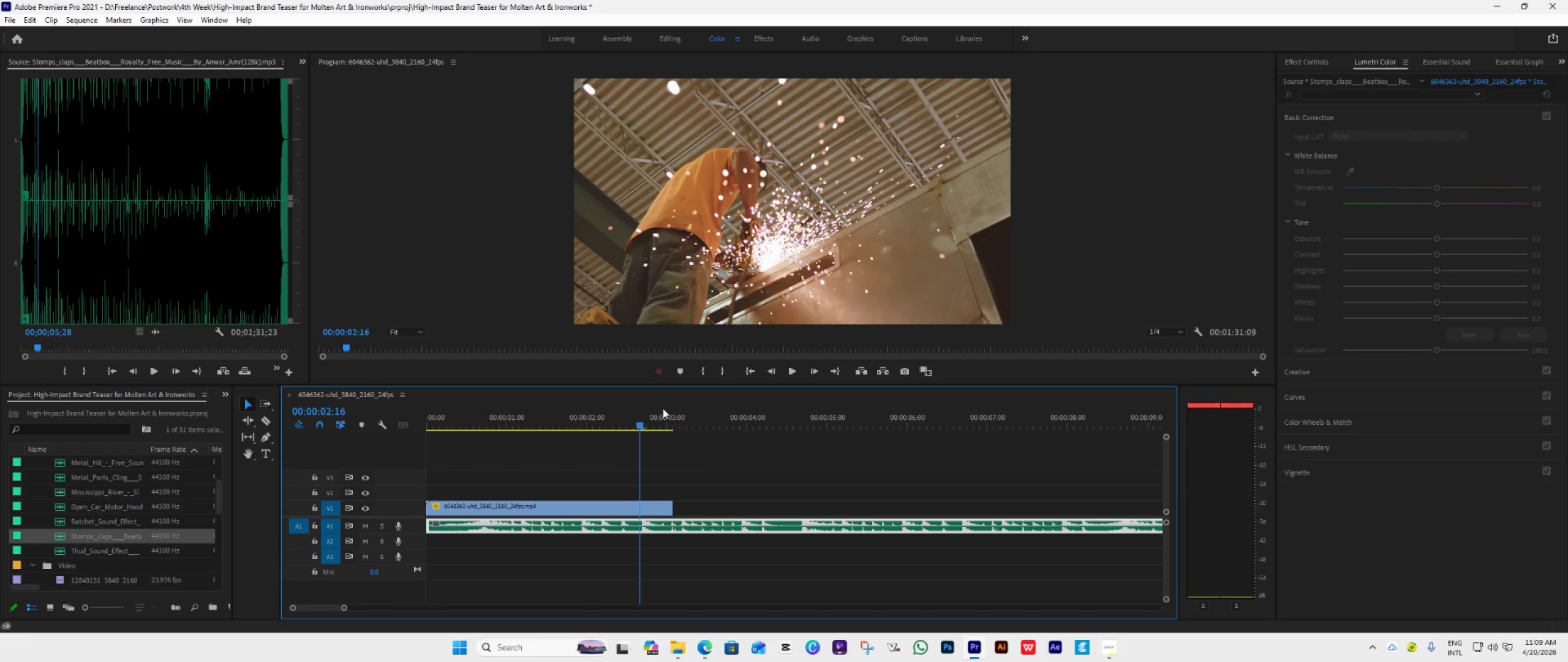 
left_click([810, 368])
 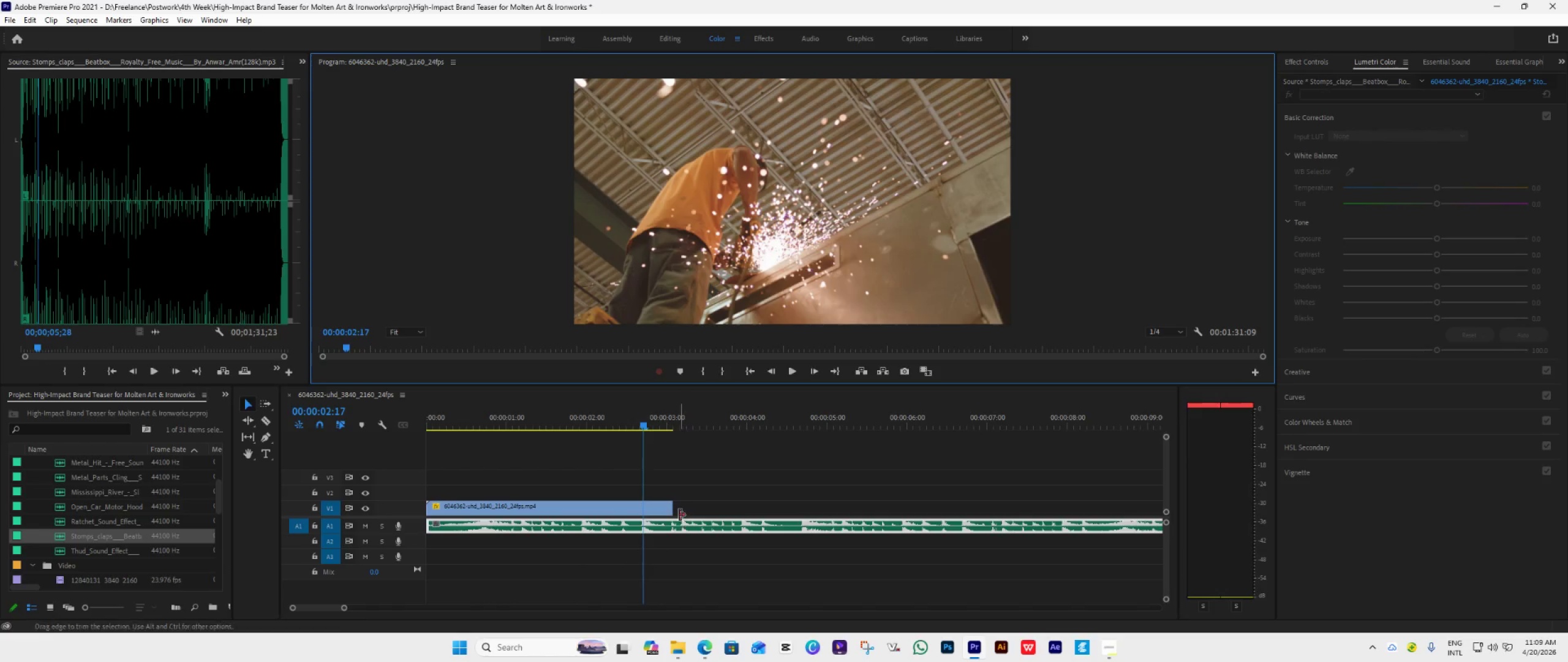 
left_click_drag(start_coordinate=[677, 509], to_coordinate=[636, 541])
 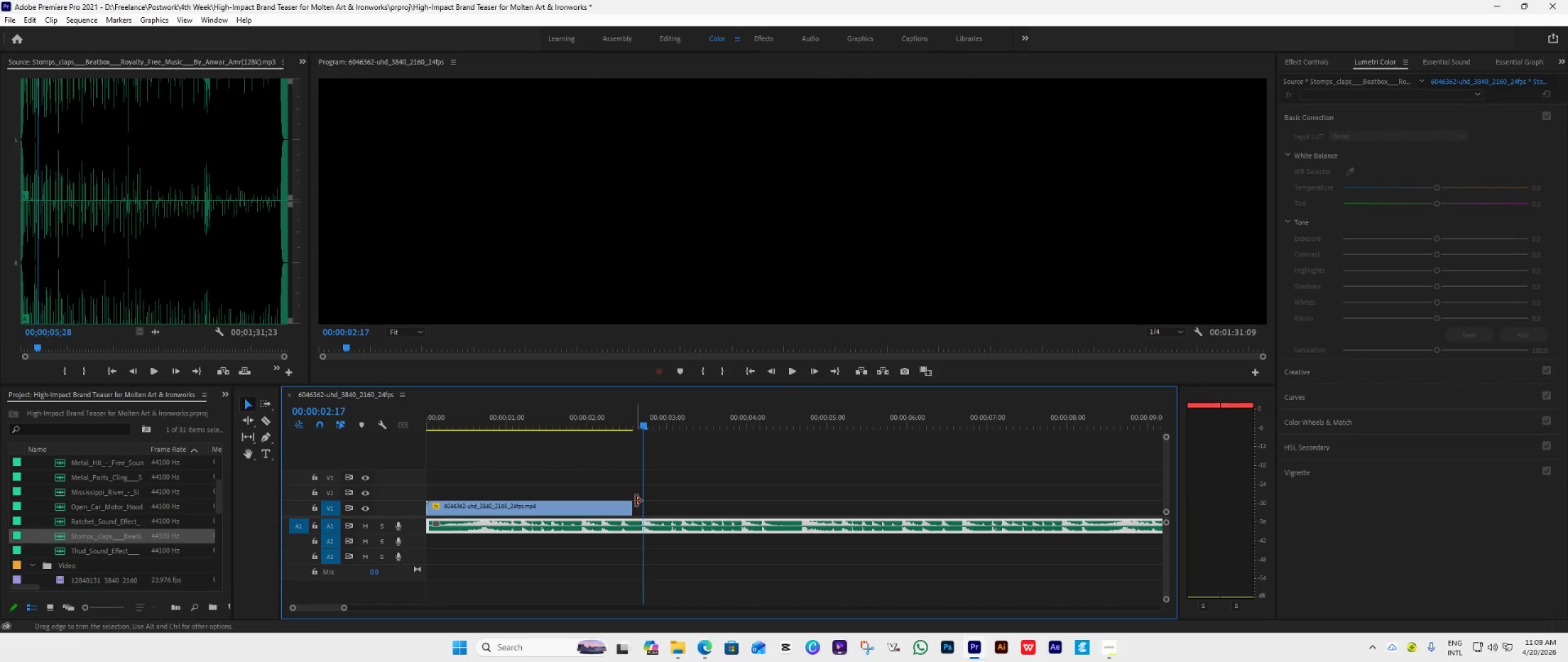 
left_click_drag(start_coordinate=[636, 501], to_coordinate=[650, 538])
 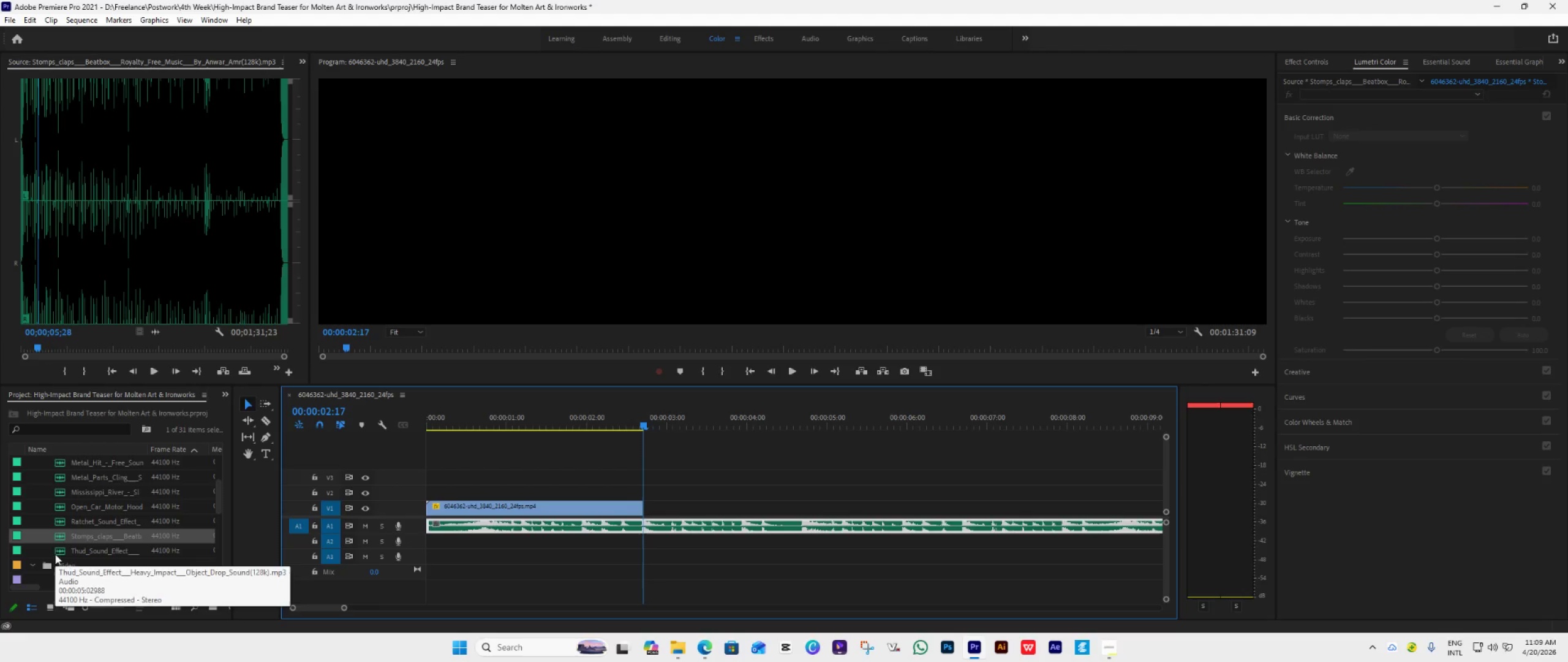 
wait(5.88)
 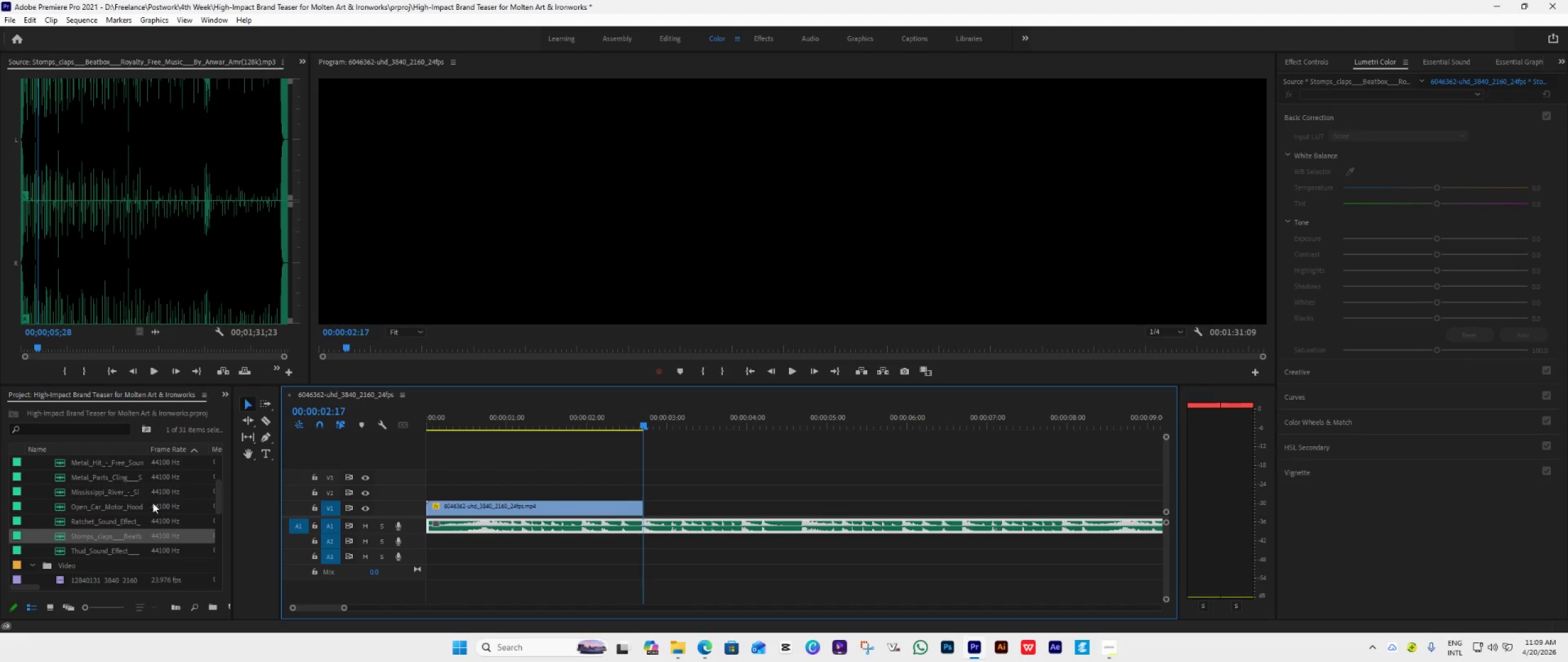 
double_click([59, 547])
 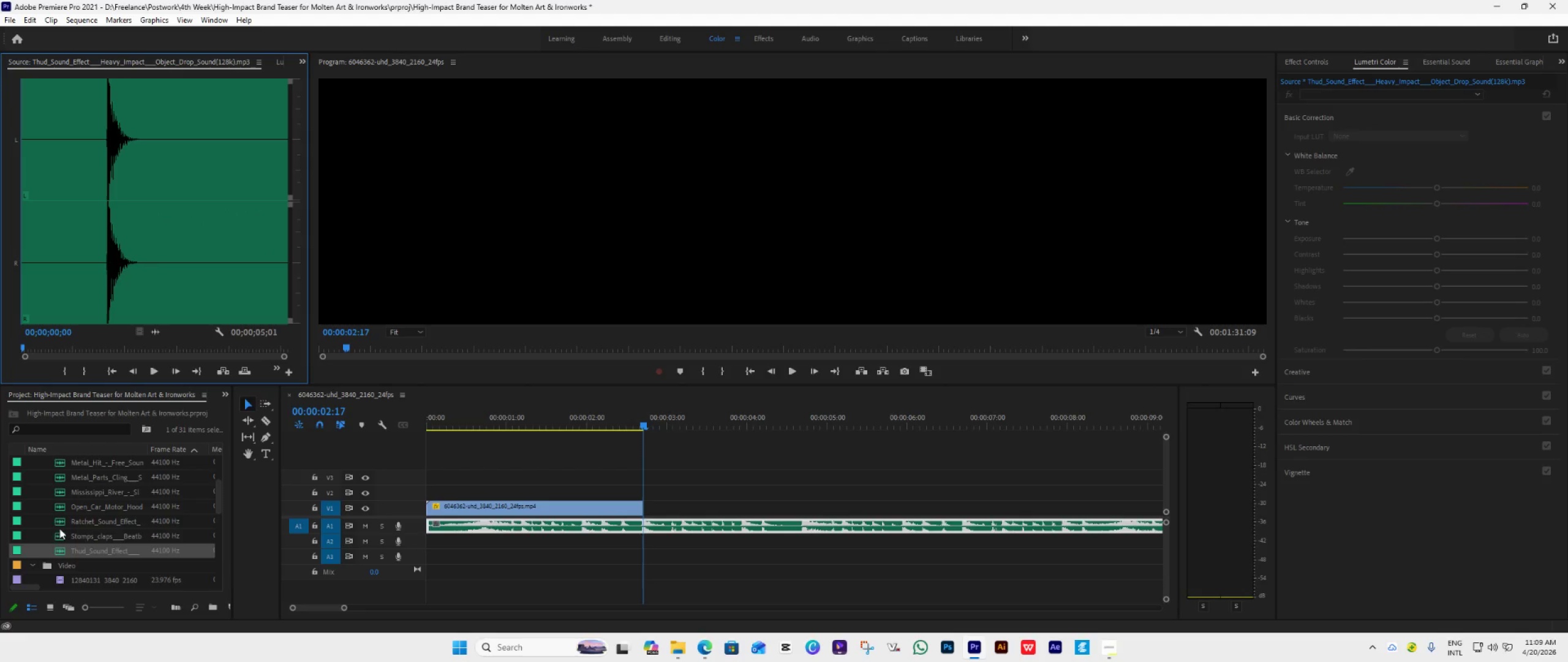 
double_click([61, 519])
 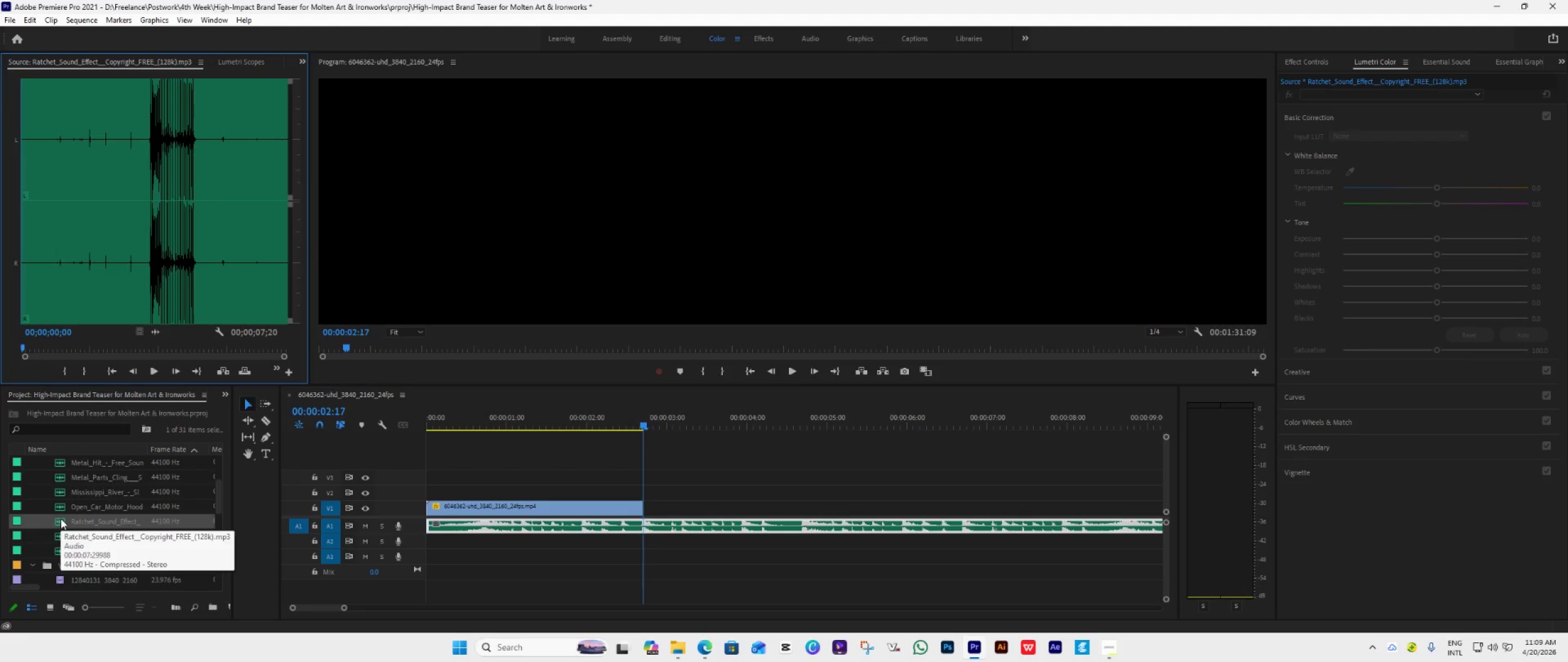 
scroll: coordinate [67, 513], scroll_direction: up, amount: 11.0
 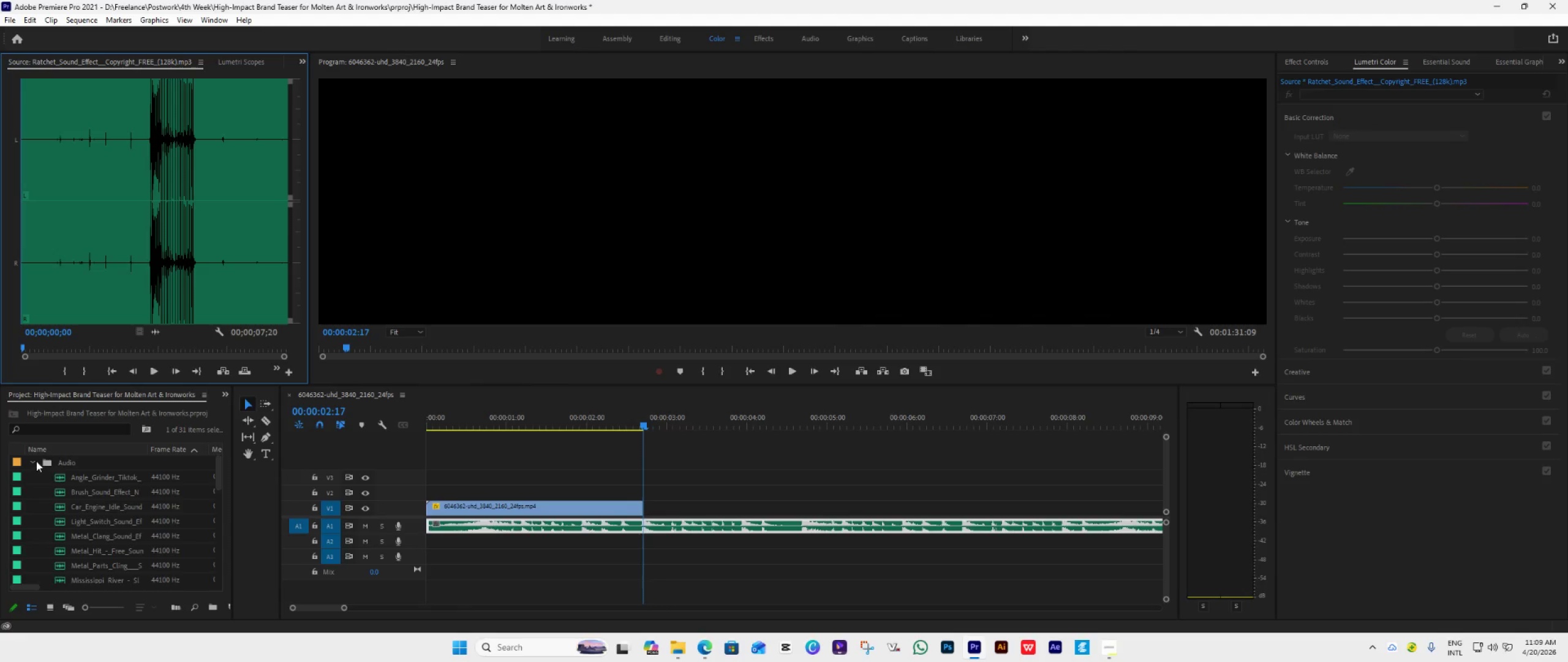 
left_click([36, 461])
 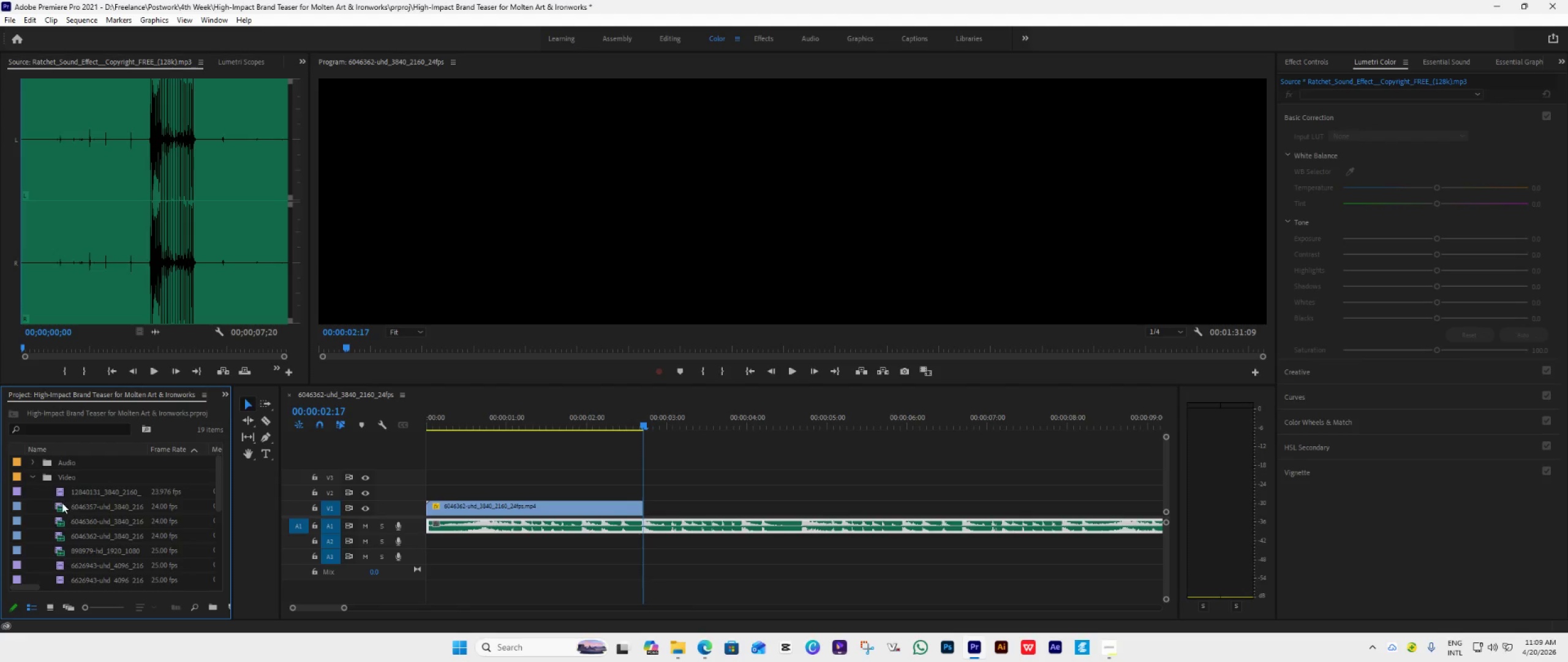 
double_click([62, 506])
 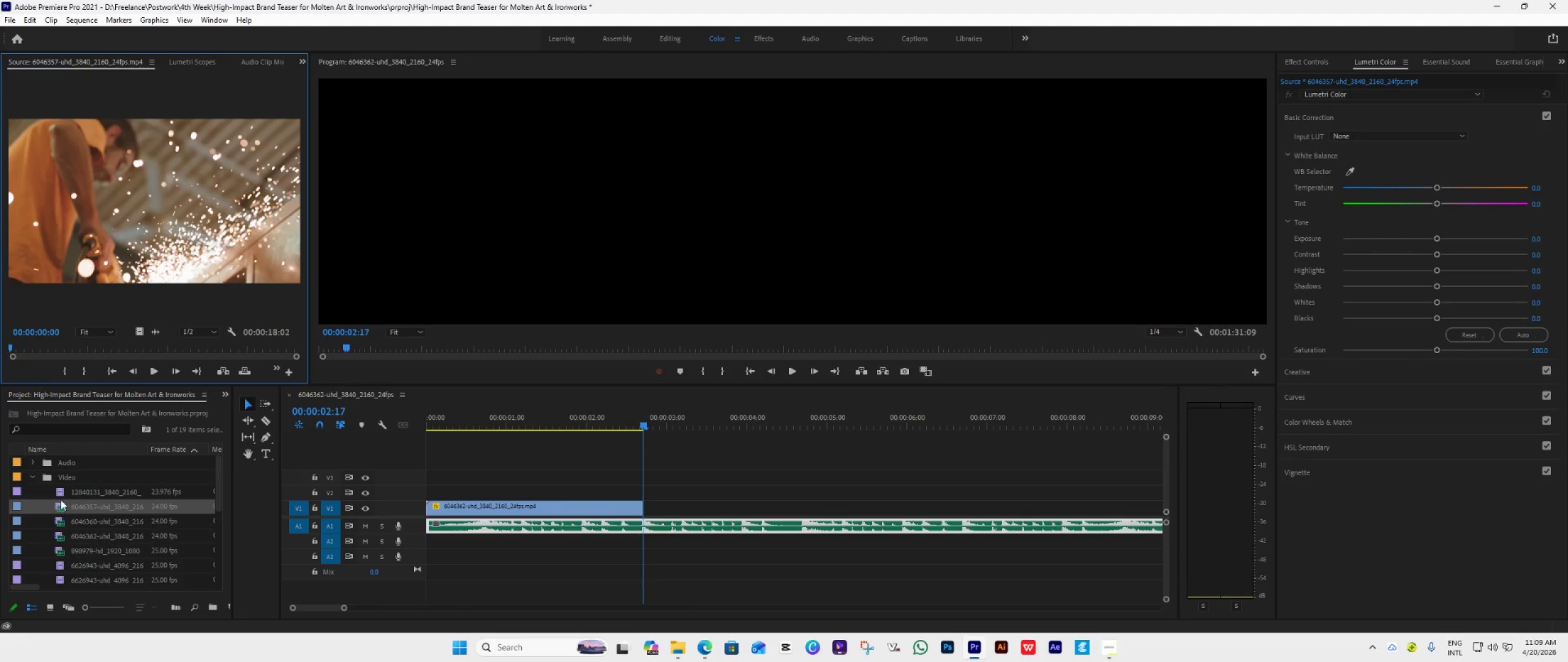 
double_click([60, 493])
 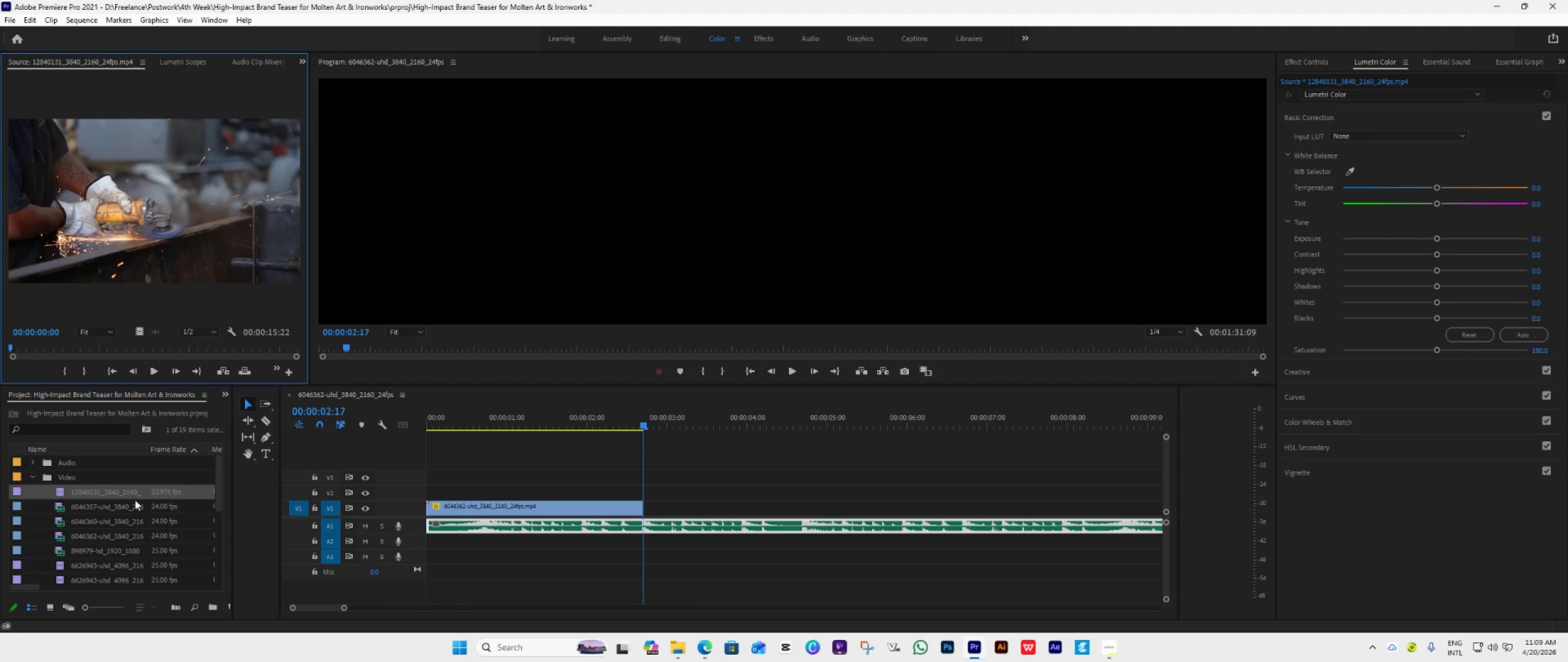 
mouse_move([127, 502])
 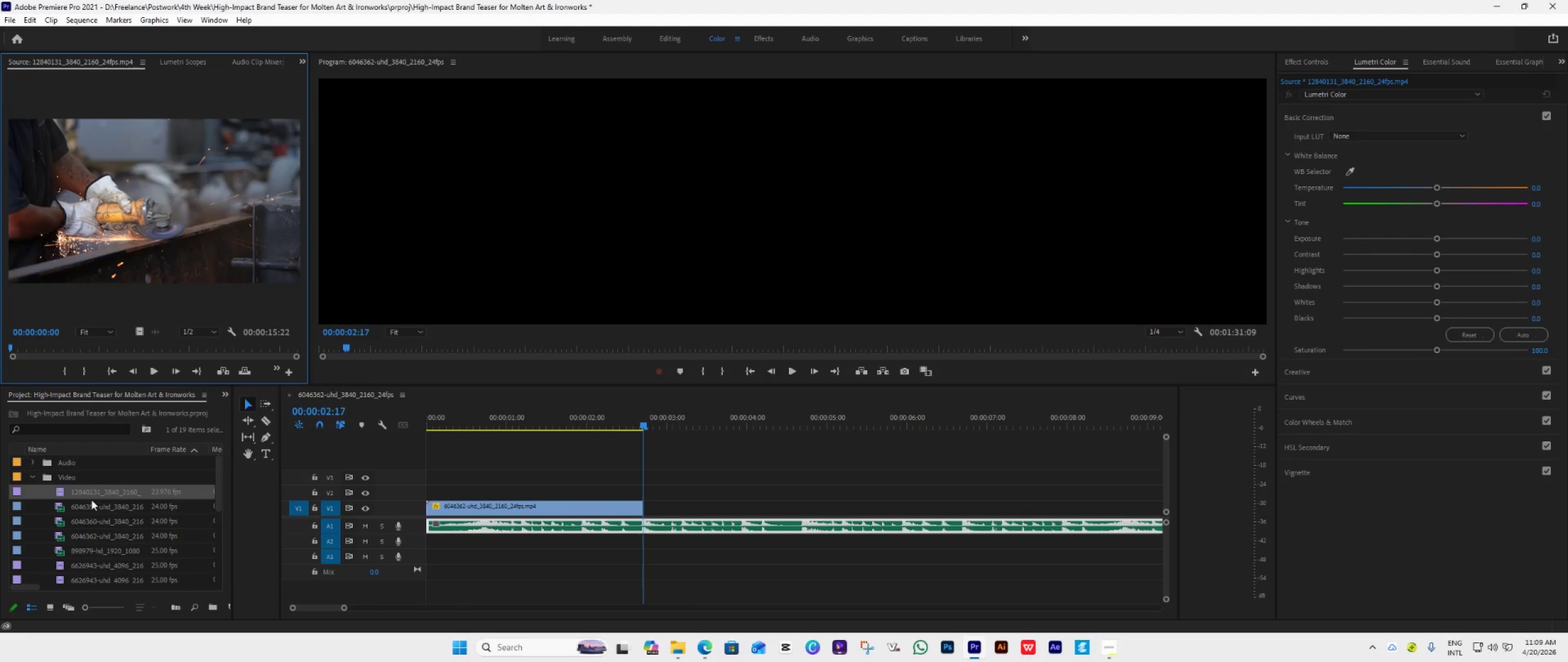 
mouse_move([75, 496])
 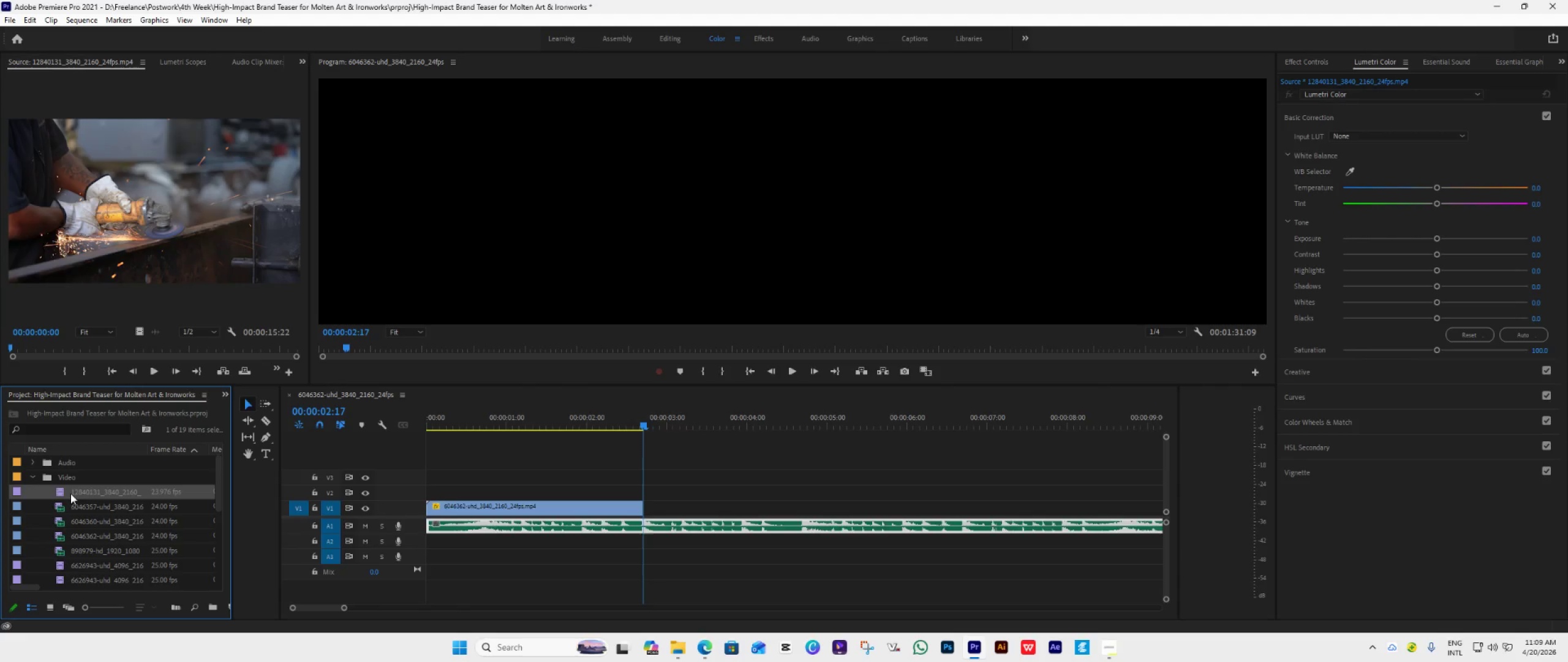 
left_click_drag(start_coordinate=[70, 493], to_coordinate=[644, 503])
 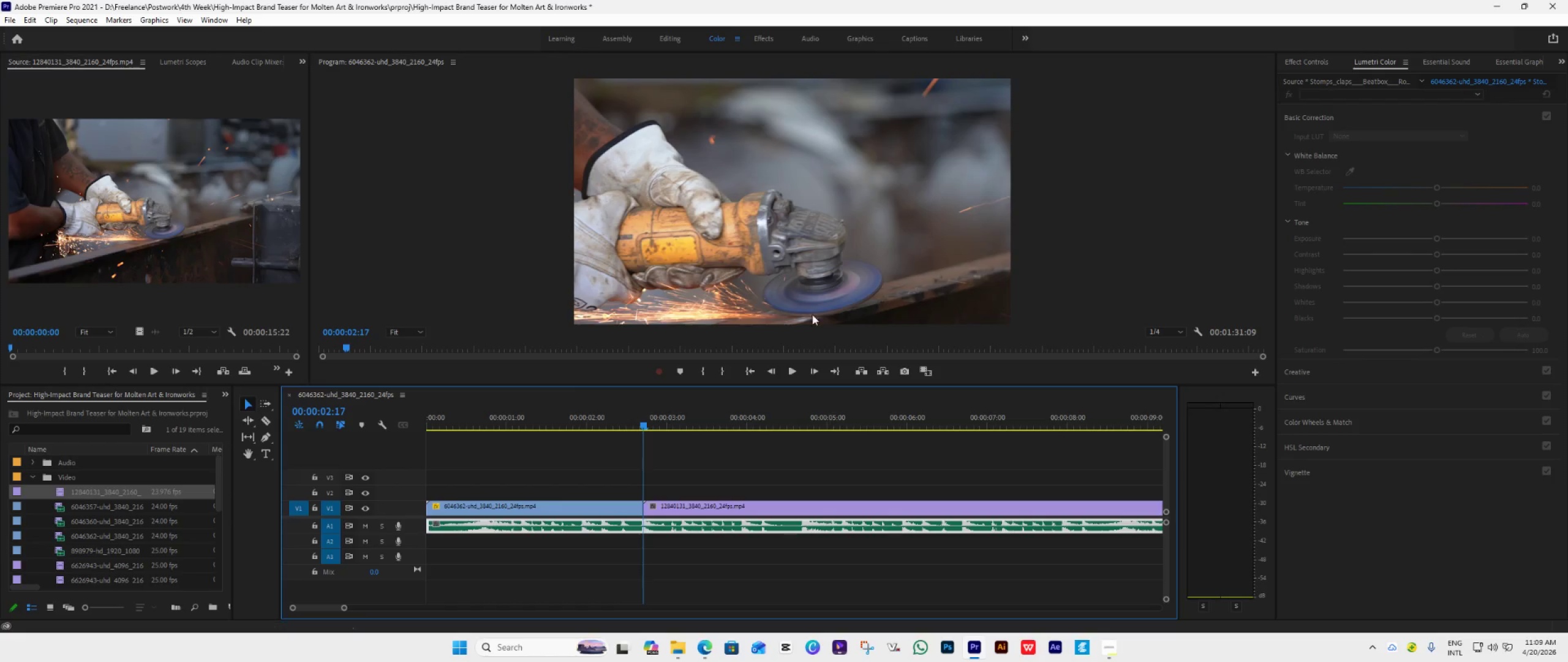 
double_click([812, 296])
 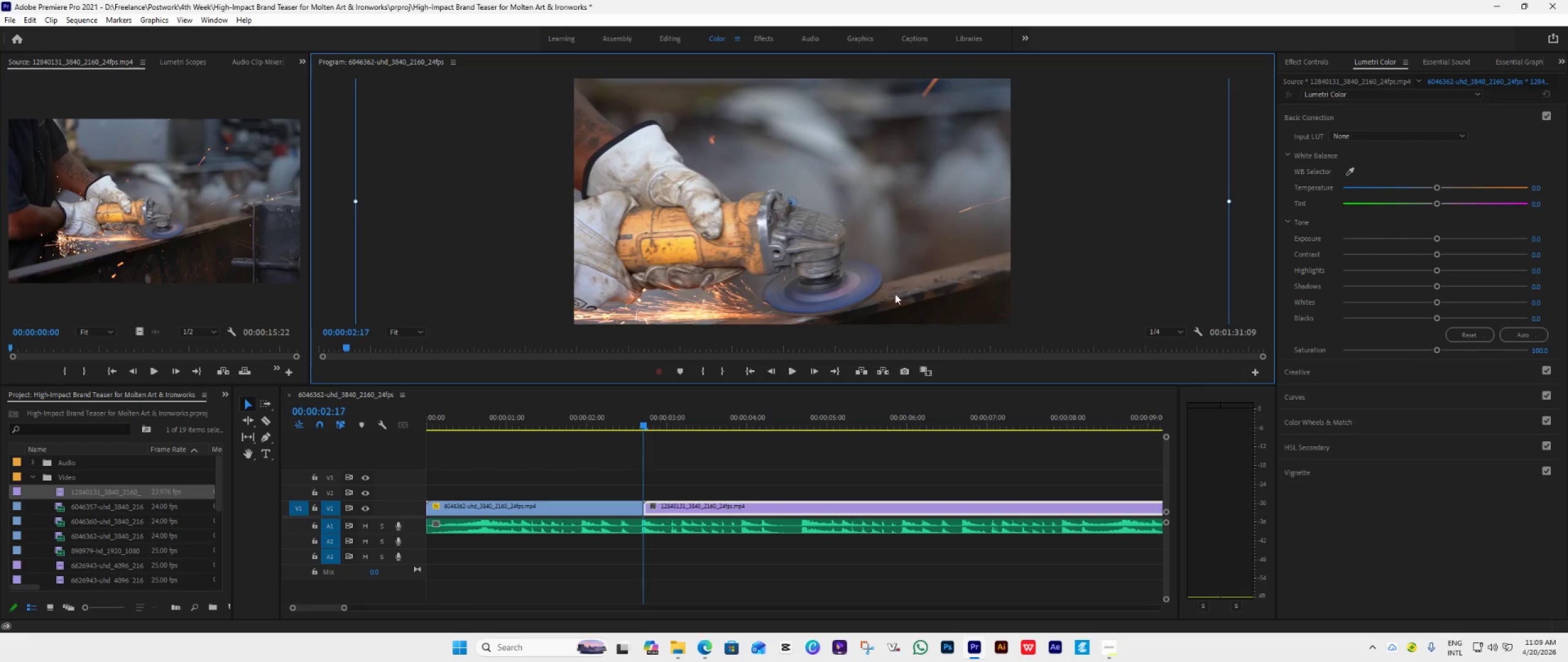 
left_click_drag(start_coordinate=[899, 288], to_coordinate=[979, 237])
 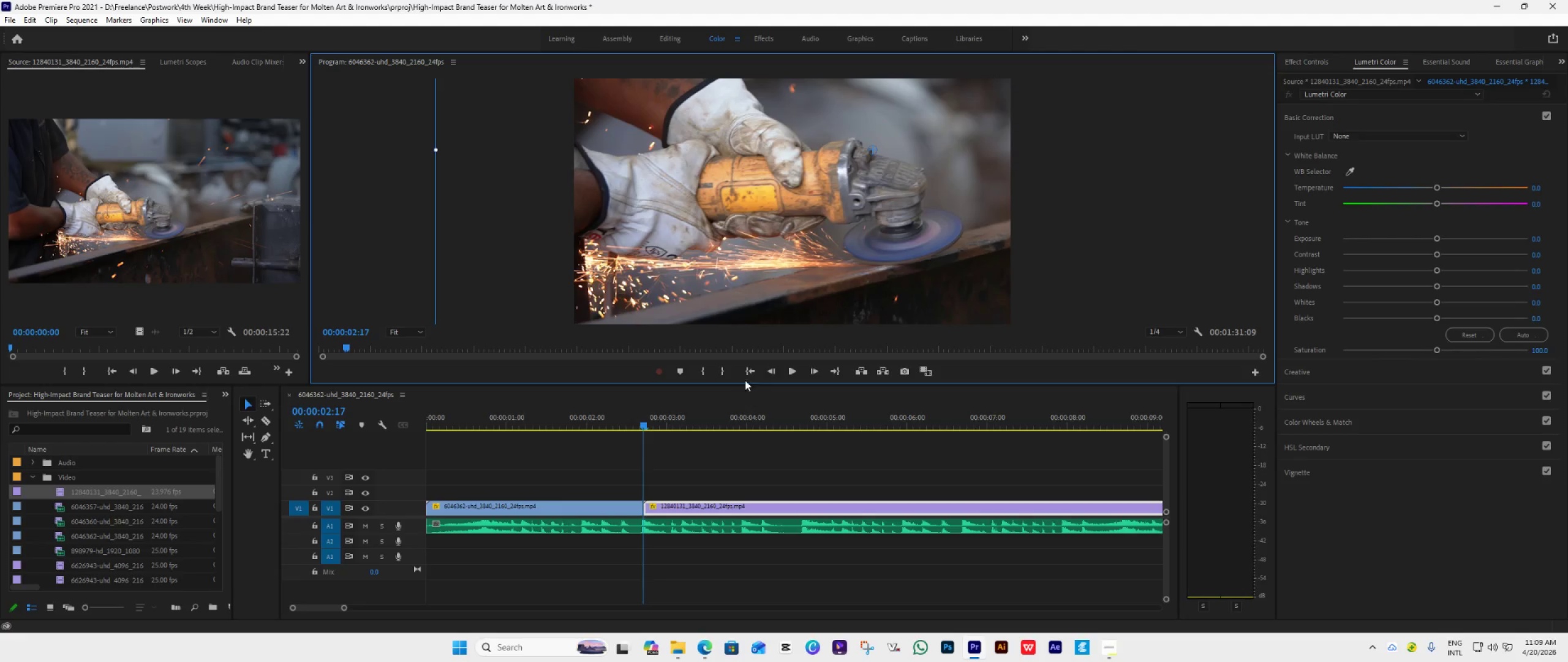 
left_click([748, 367])
 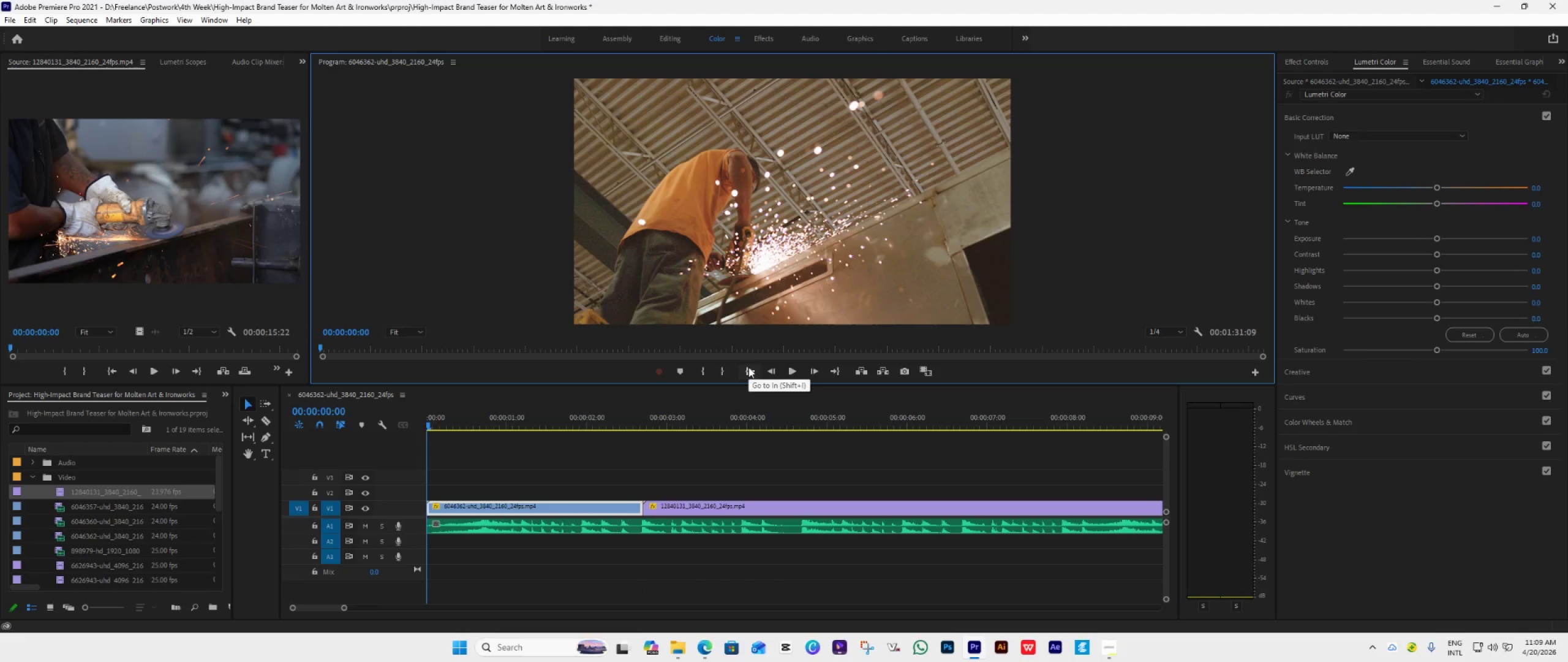 
wait(5.2)
 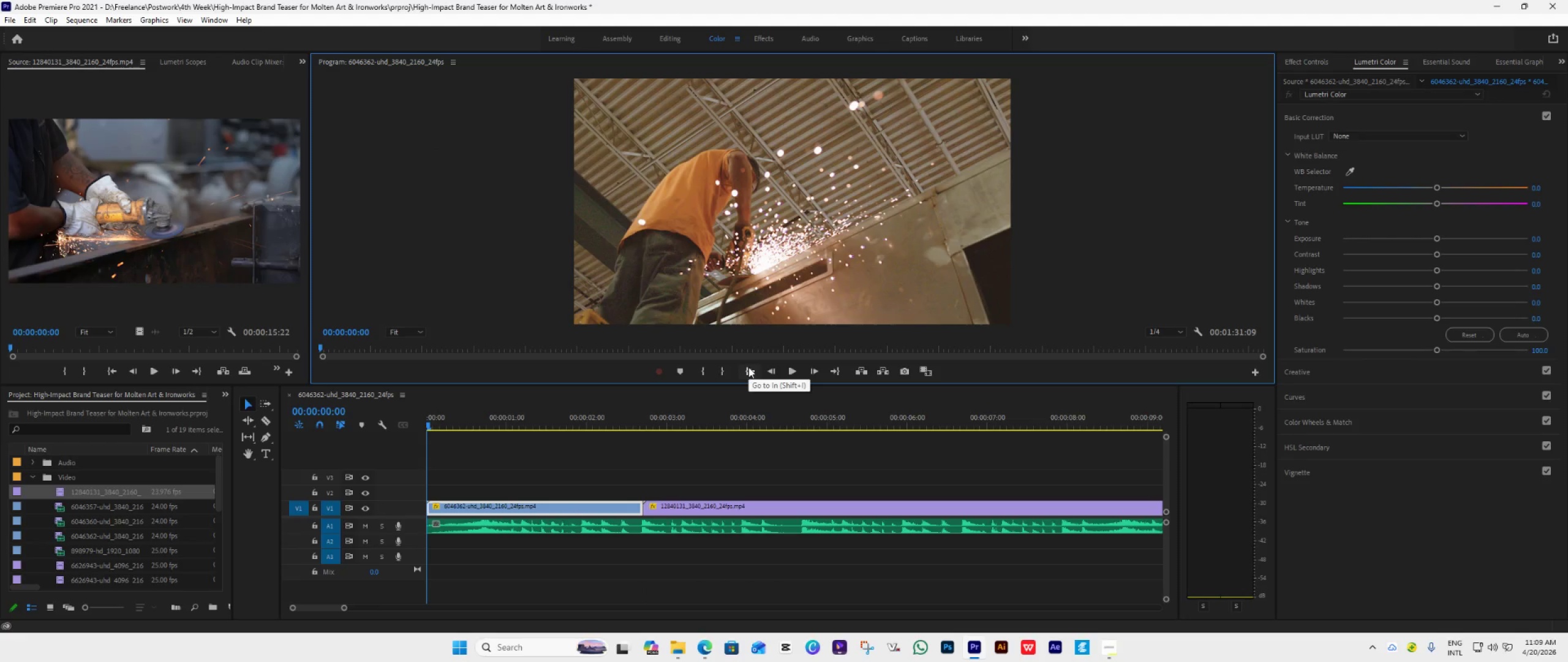 
key(Space)
 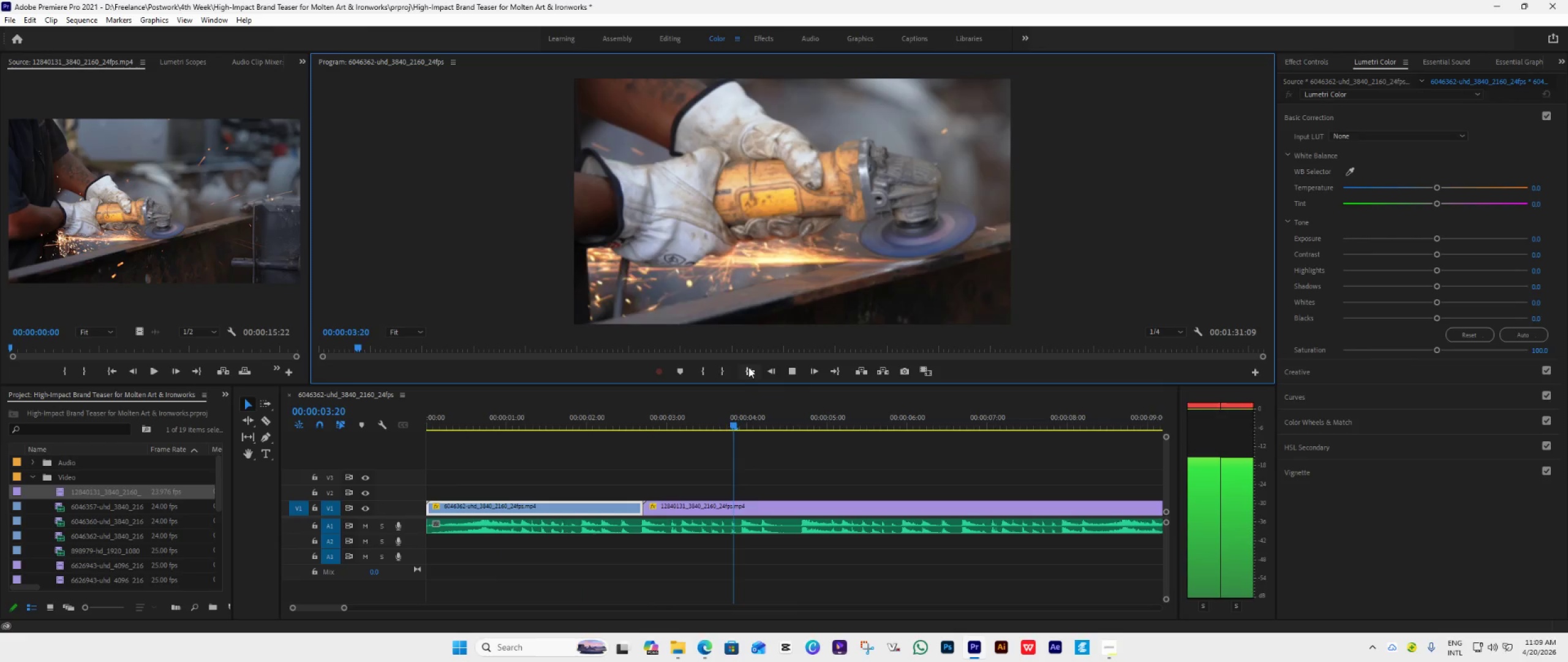 
wait(5.25)
 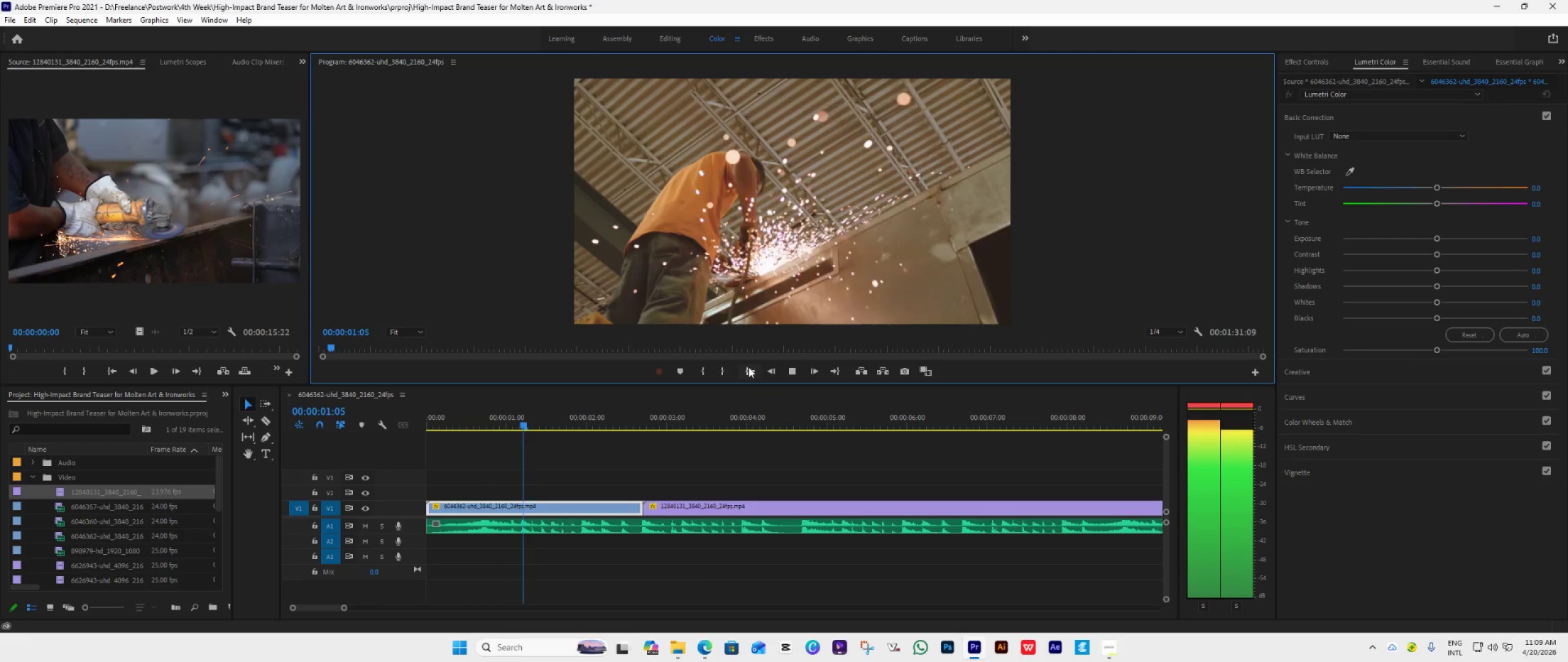 
key(Space)
 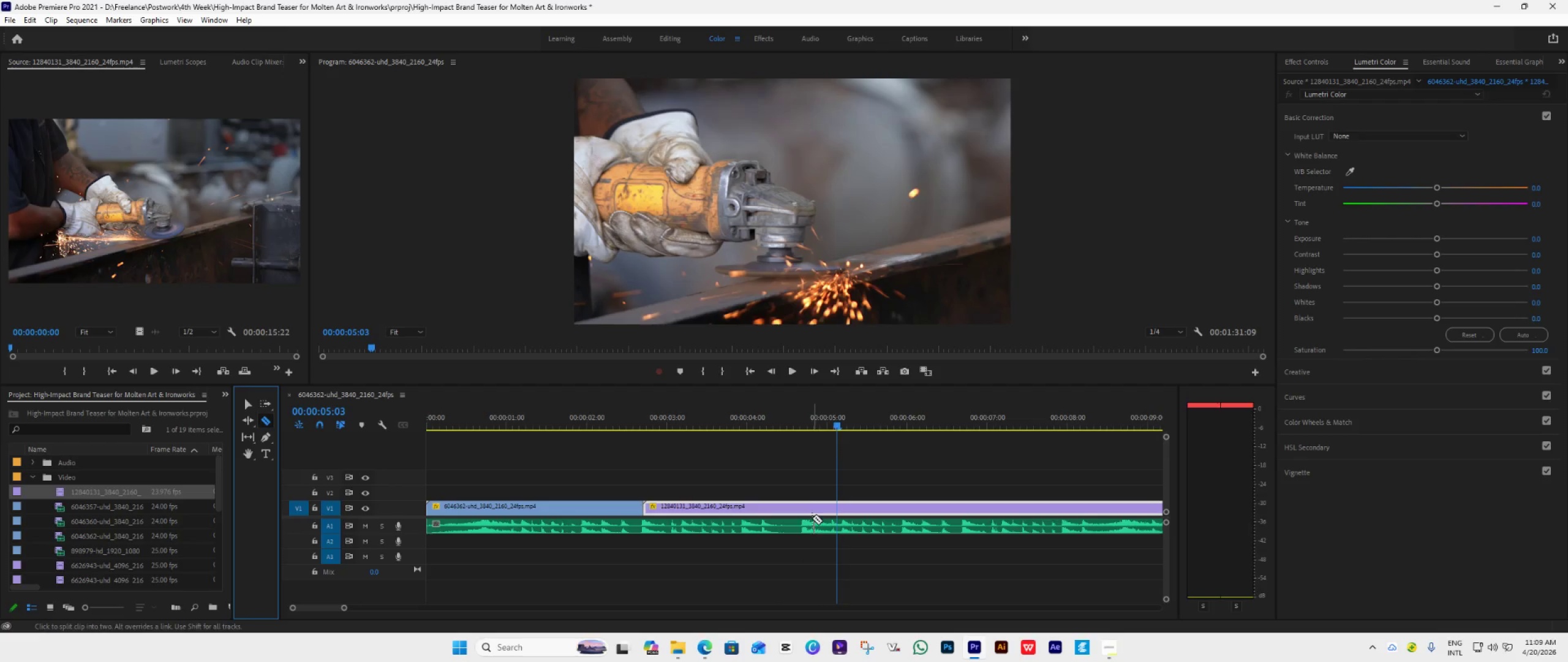 
left_click([802, 508])
 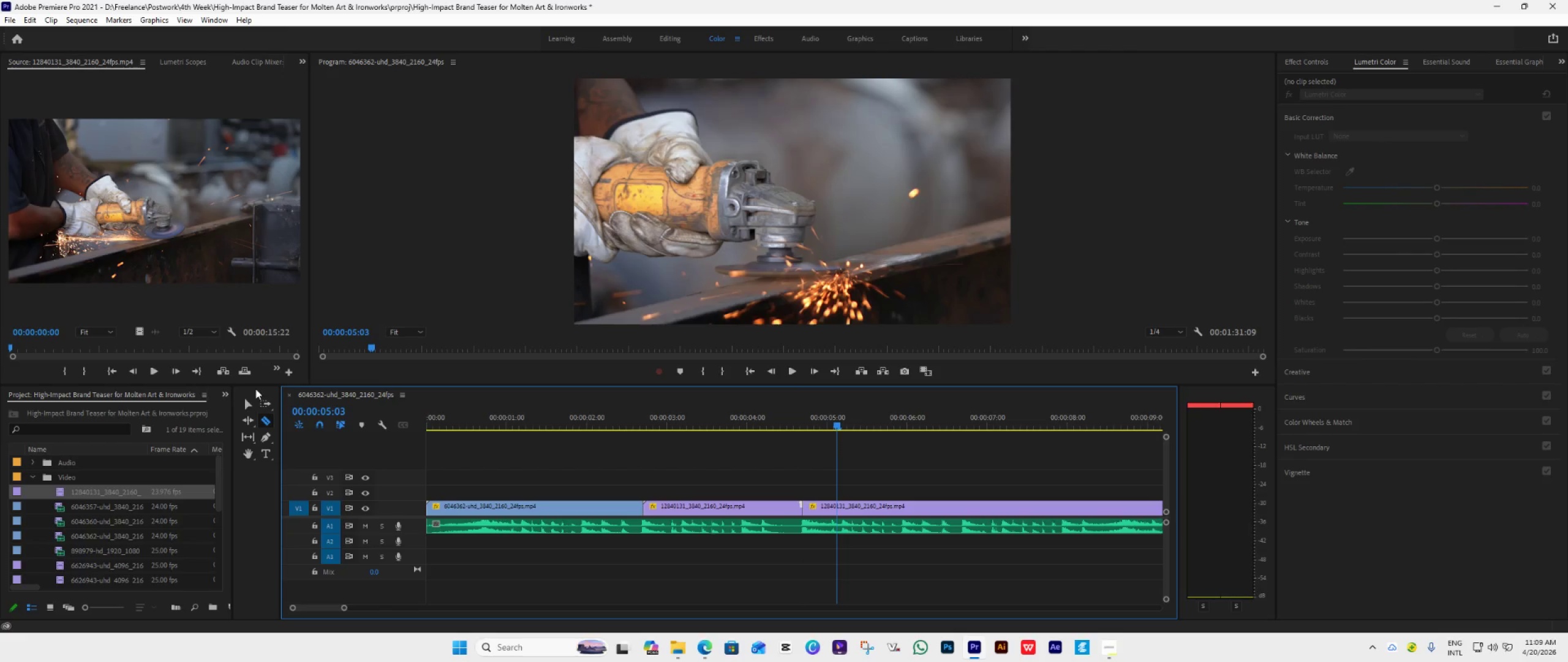 
left_click([239, 403])
 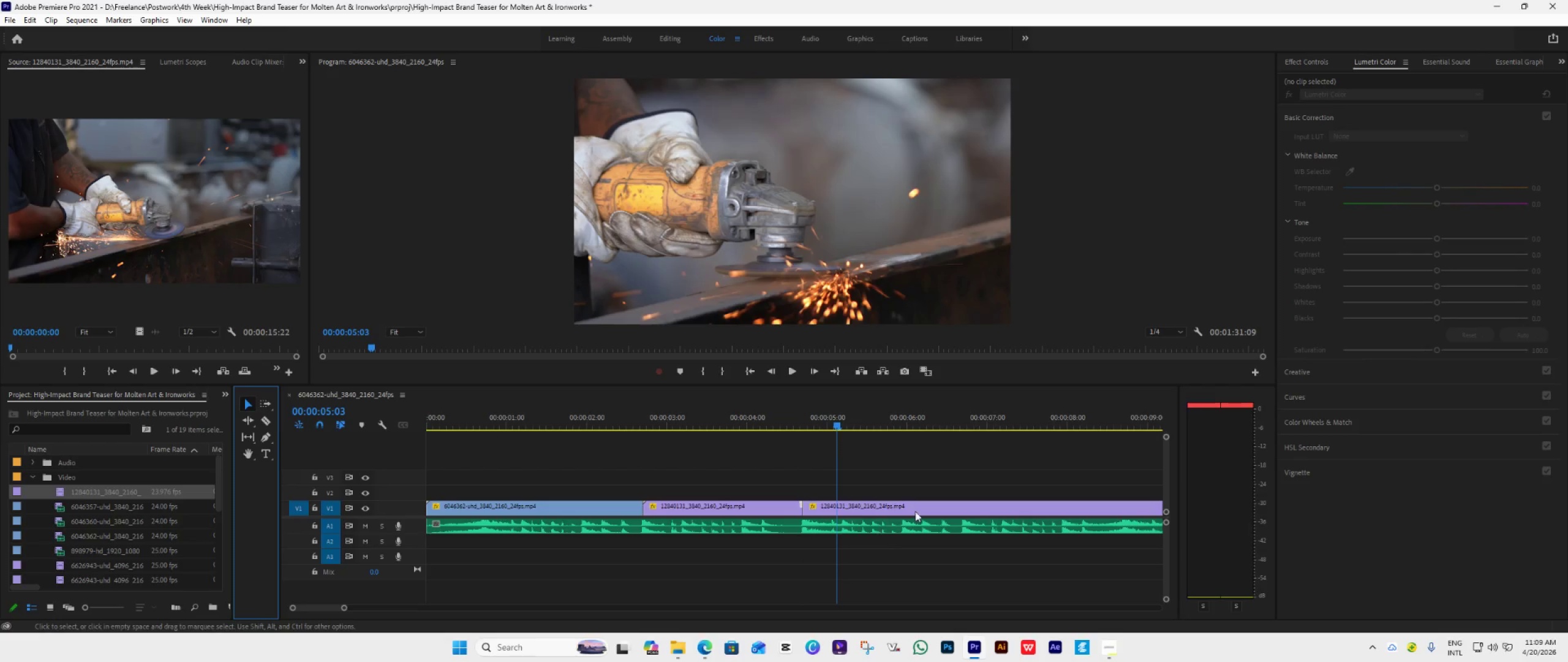 
left_click([925, 506])
 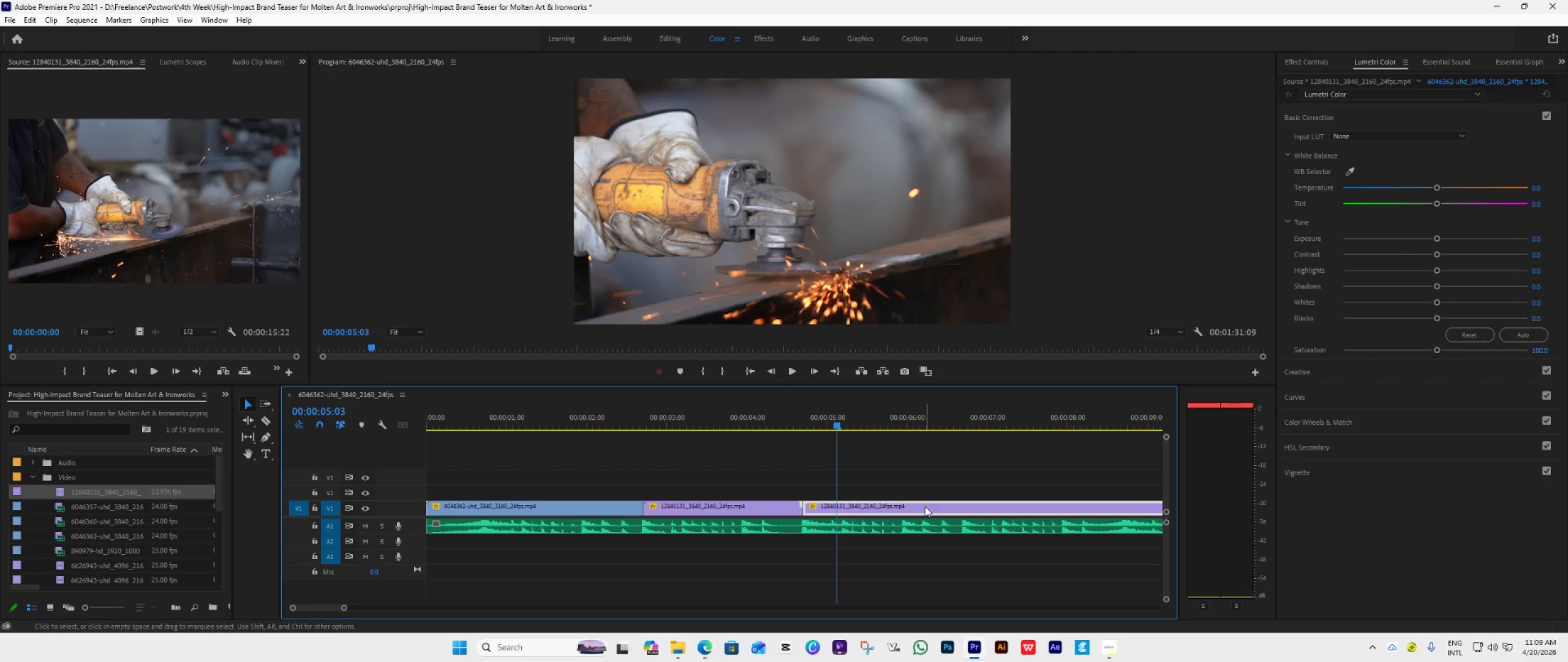 
key(Delete)
 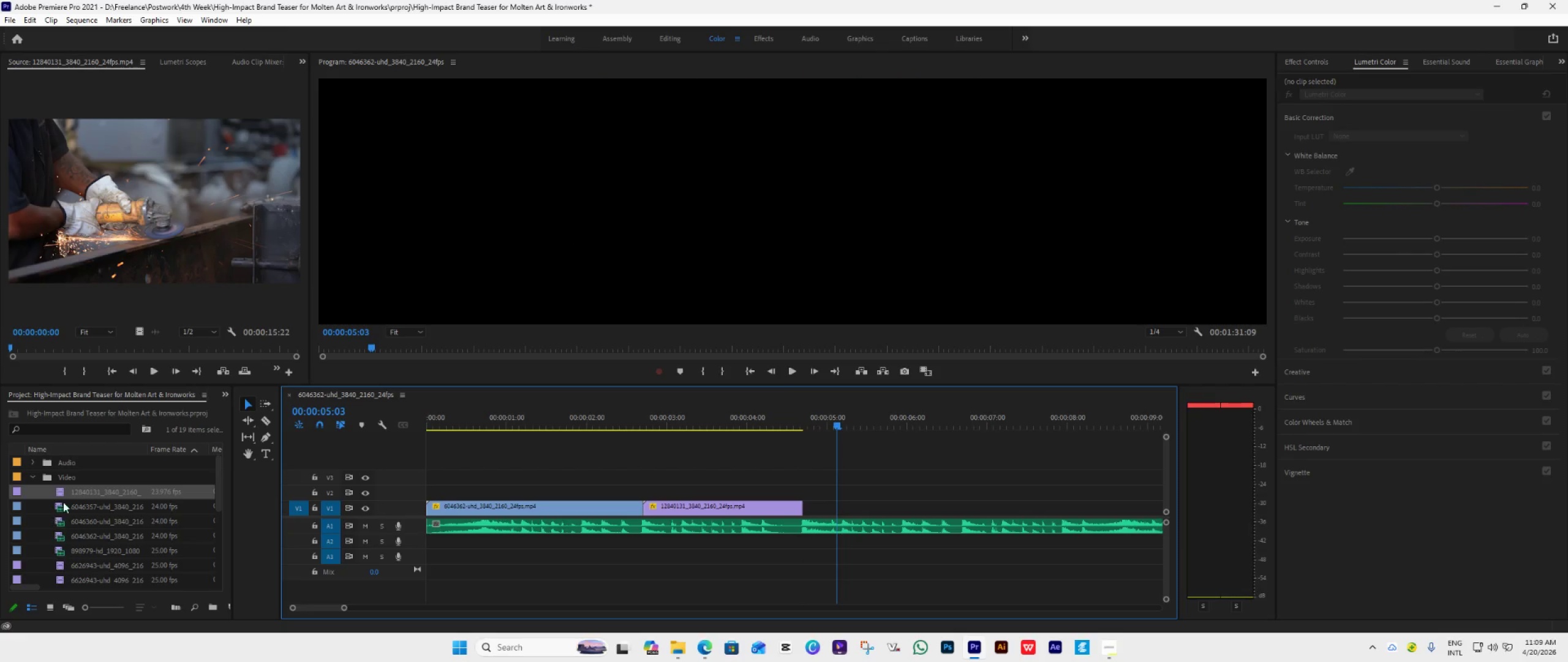 
double_click([63, 504])
 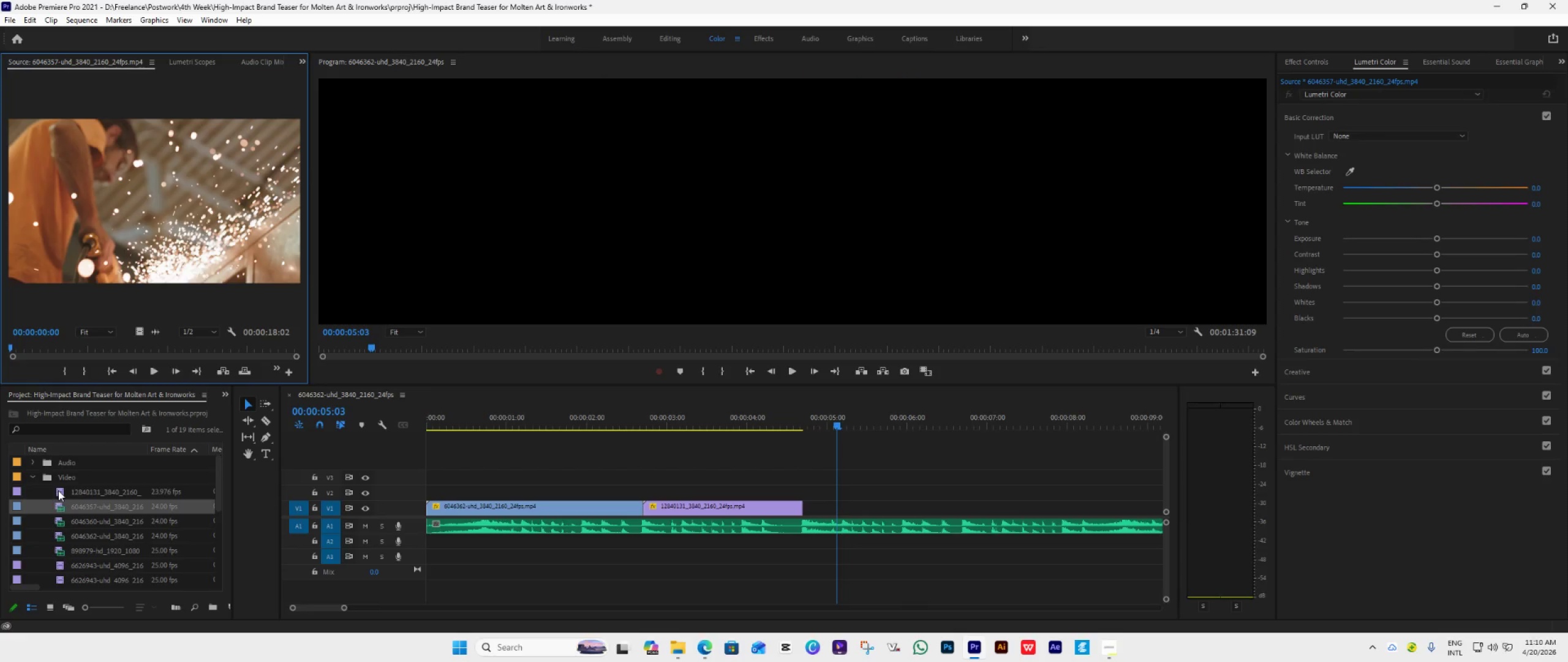 
mouse_move([59, 522])
 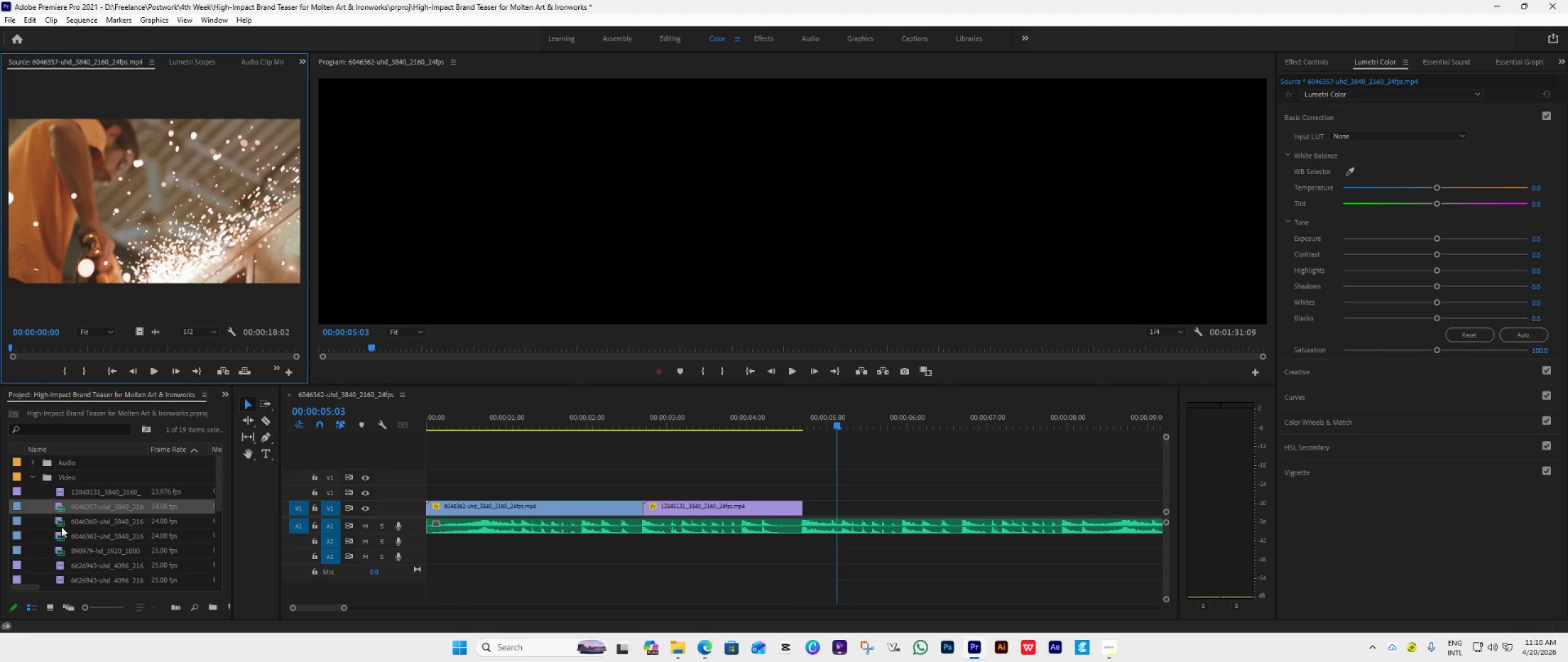 
double_click([61, 527])
 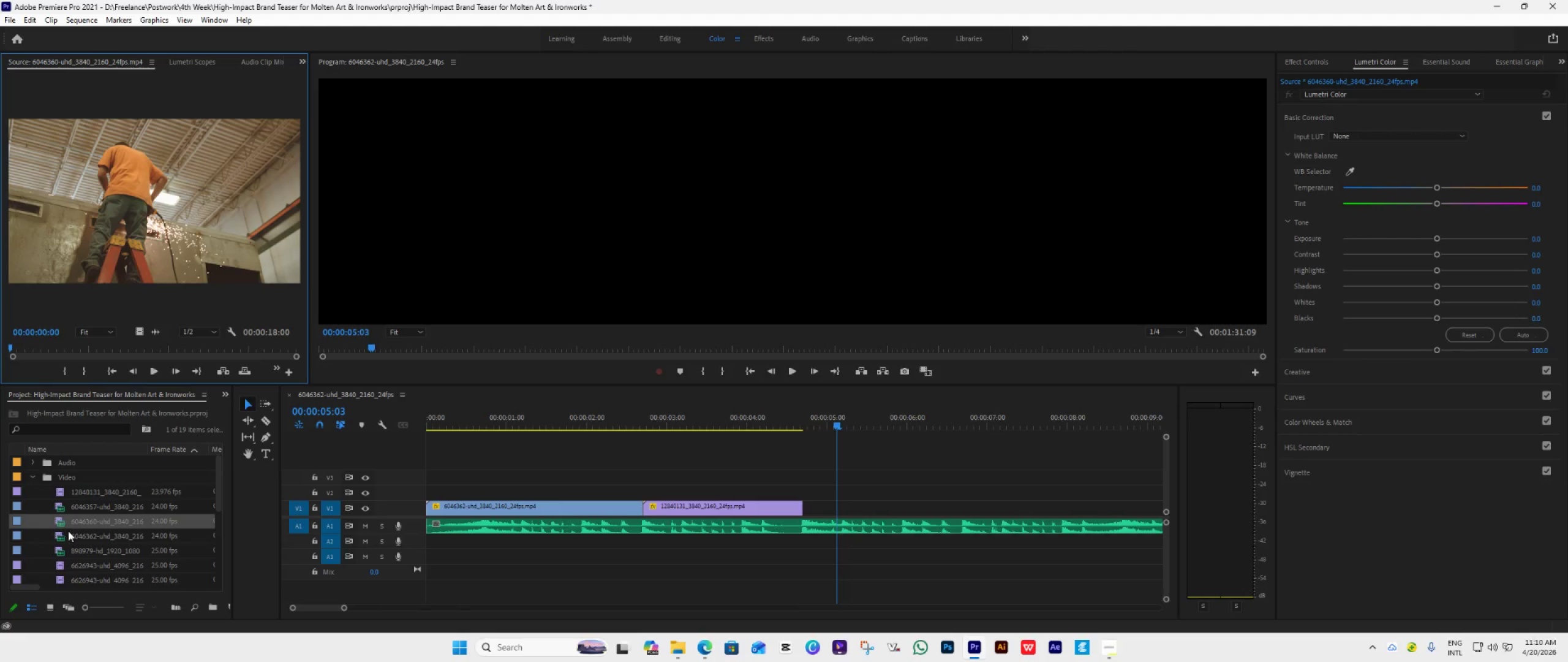 
left_click_drag(start_coordinate=[80, 519], to_coordinate=[70, 460])
 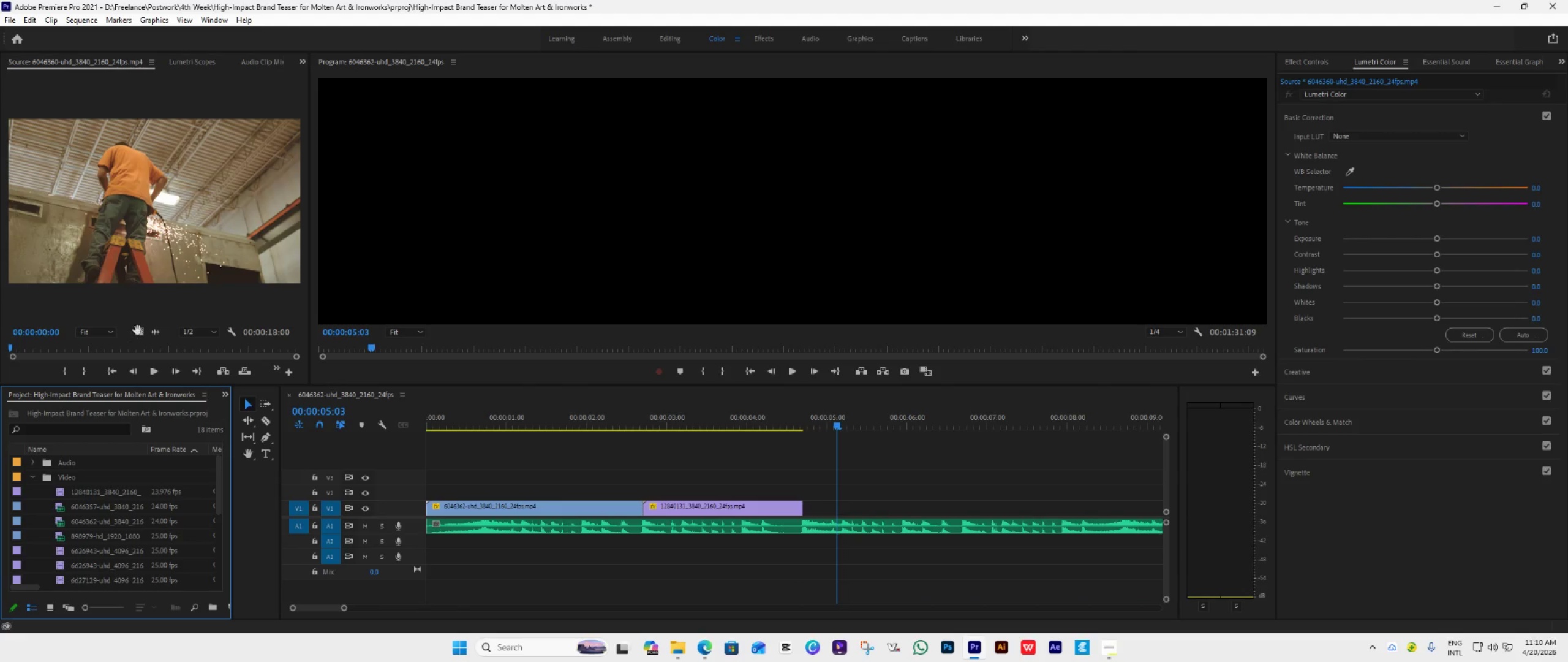 
left_click_drag(start_coordinate=[140, 330], to_coordinate=[797, 509])
 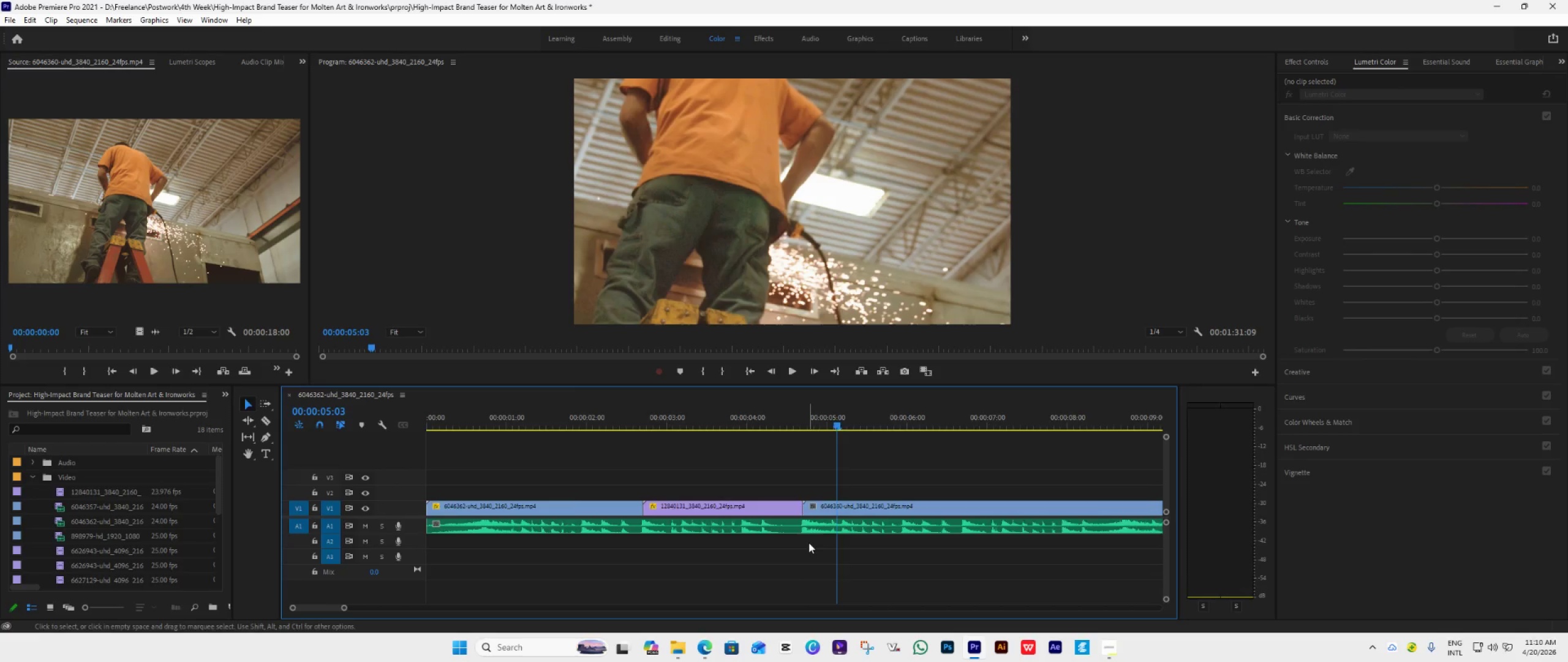 
scroll: coordinate [785, 552], scroll_direction: down, amount: 17.0
 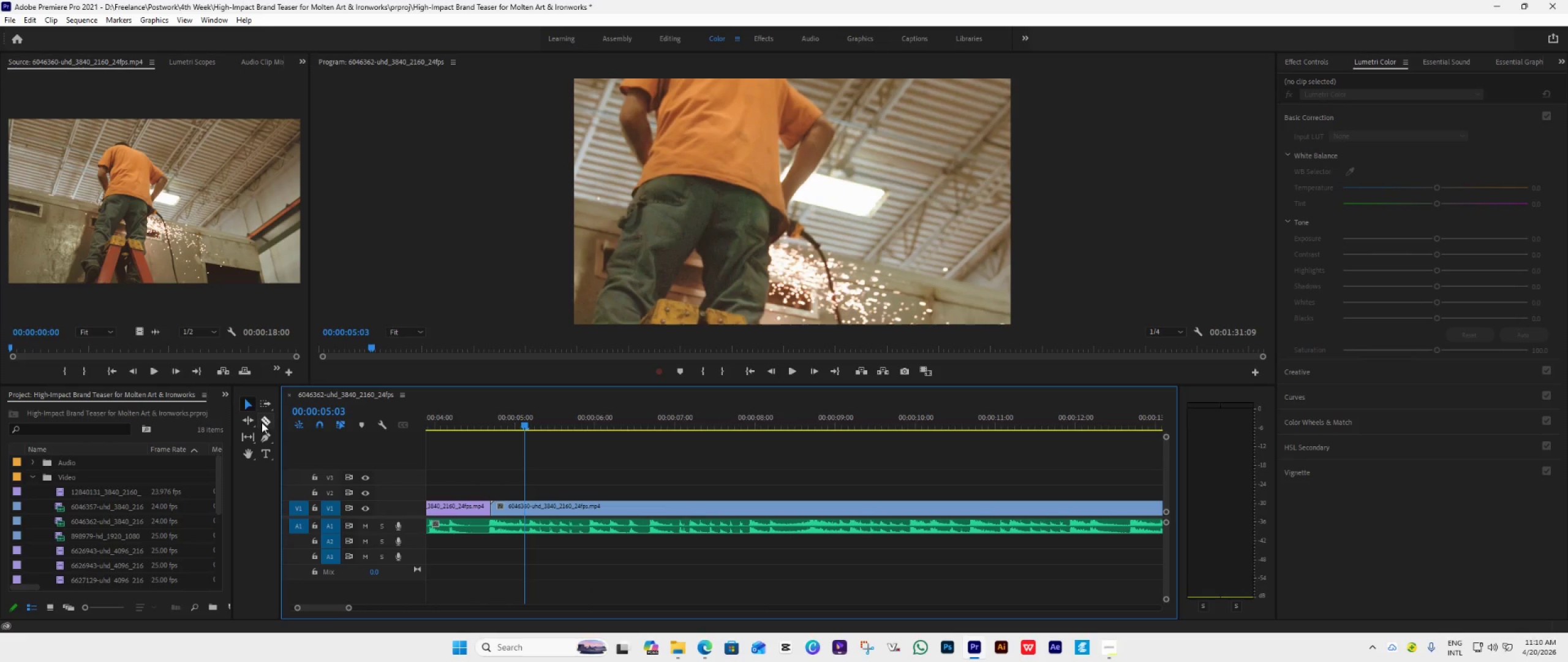 
left_click([262, 422])
 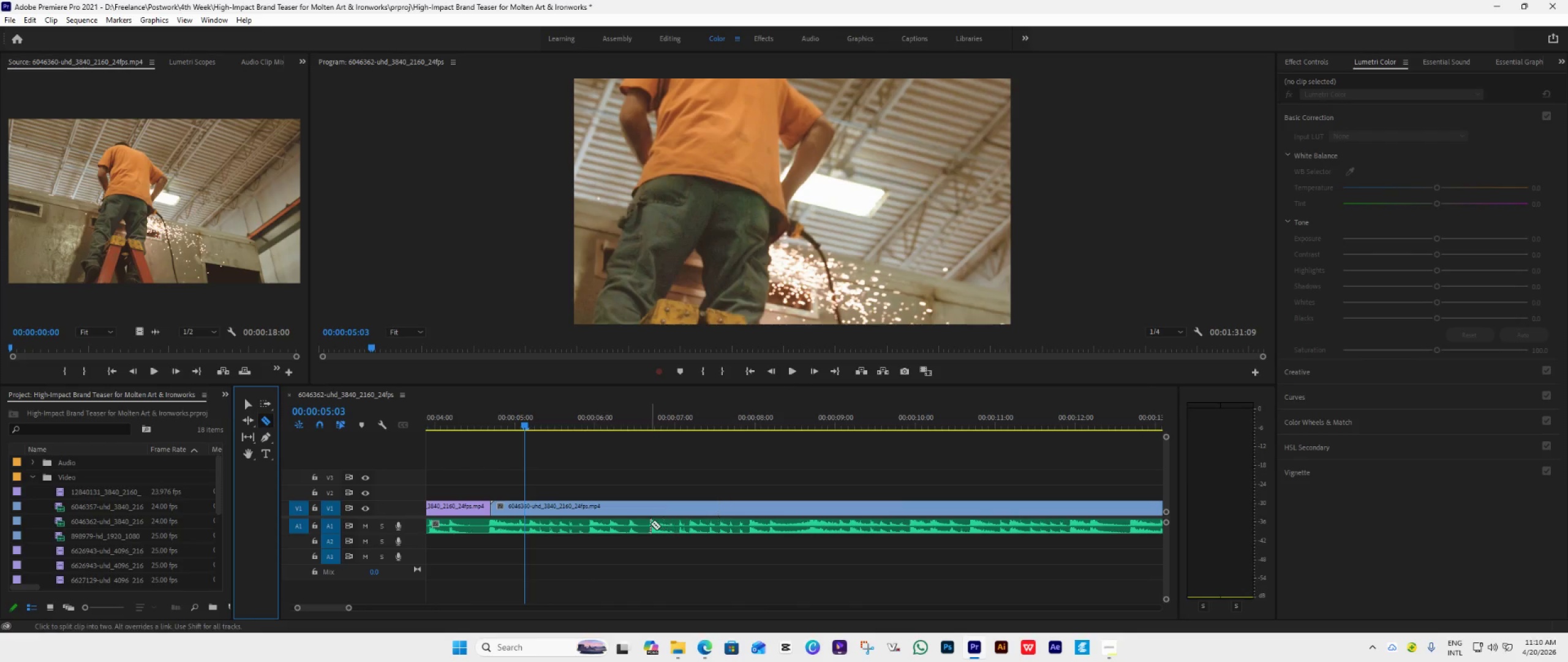 
key(Space)
 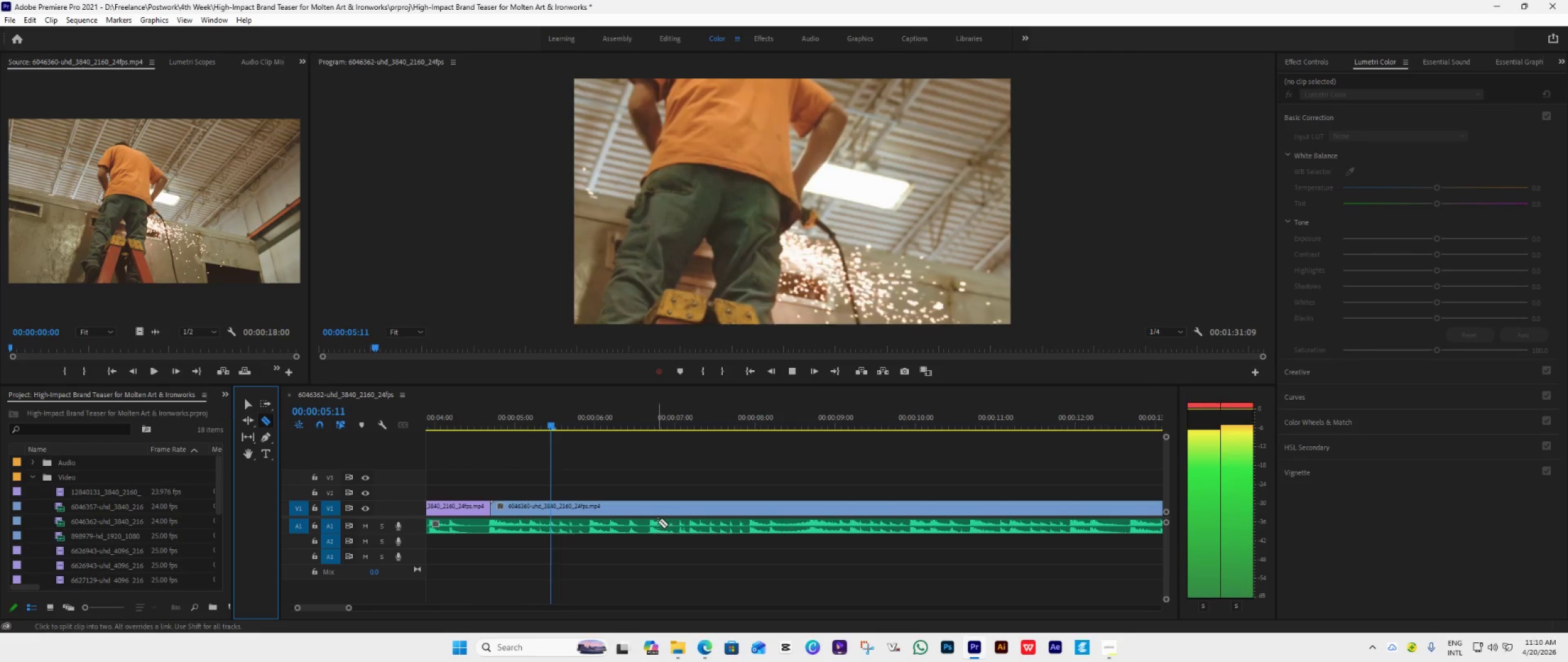 
mouse_move([693, 508])
 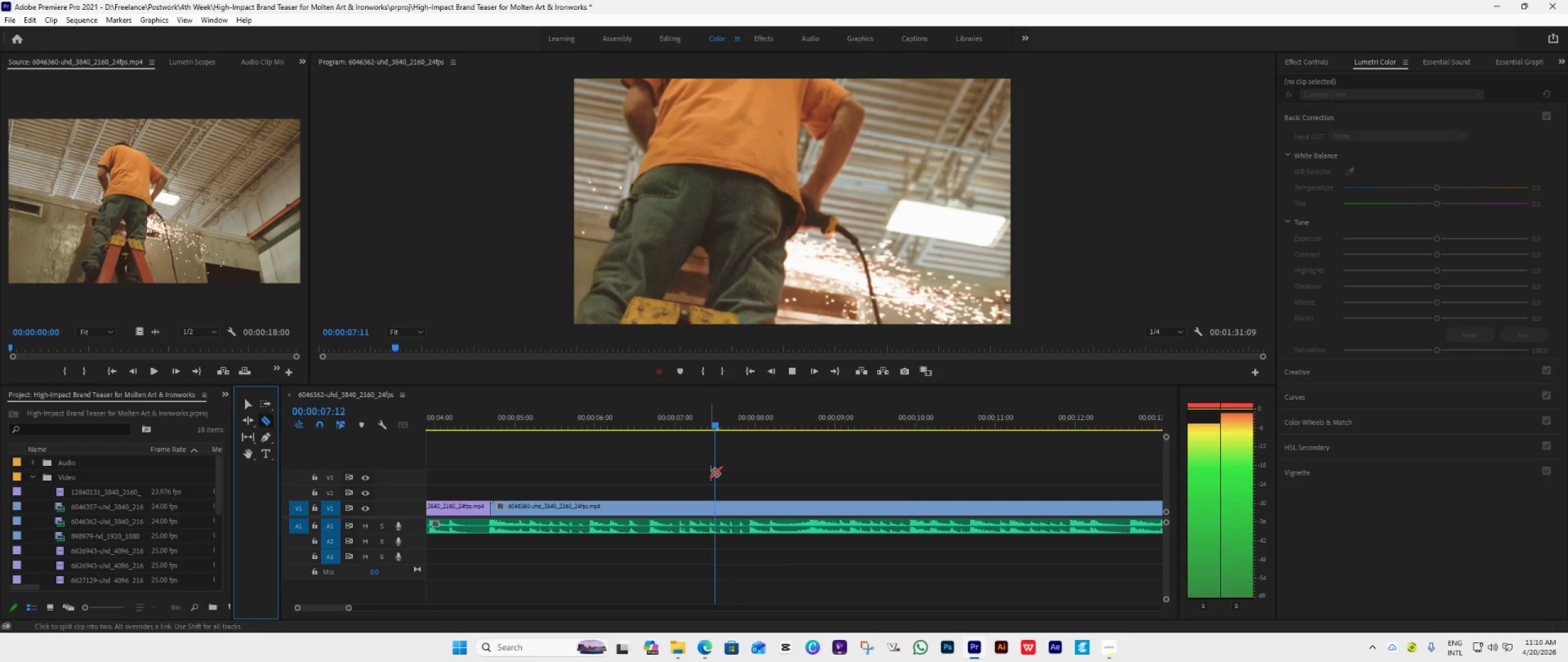 
key(Space)
 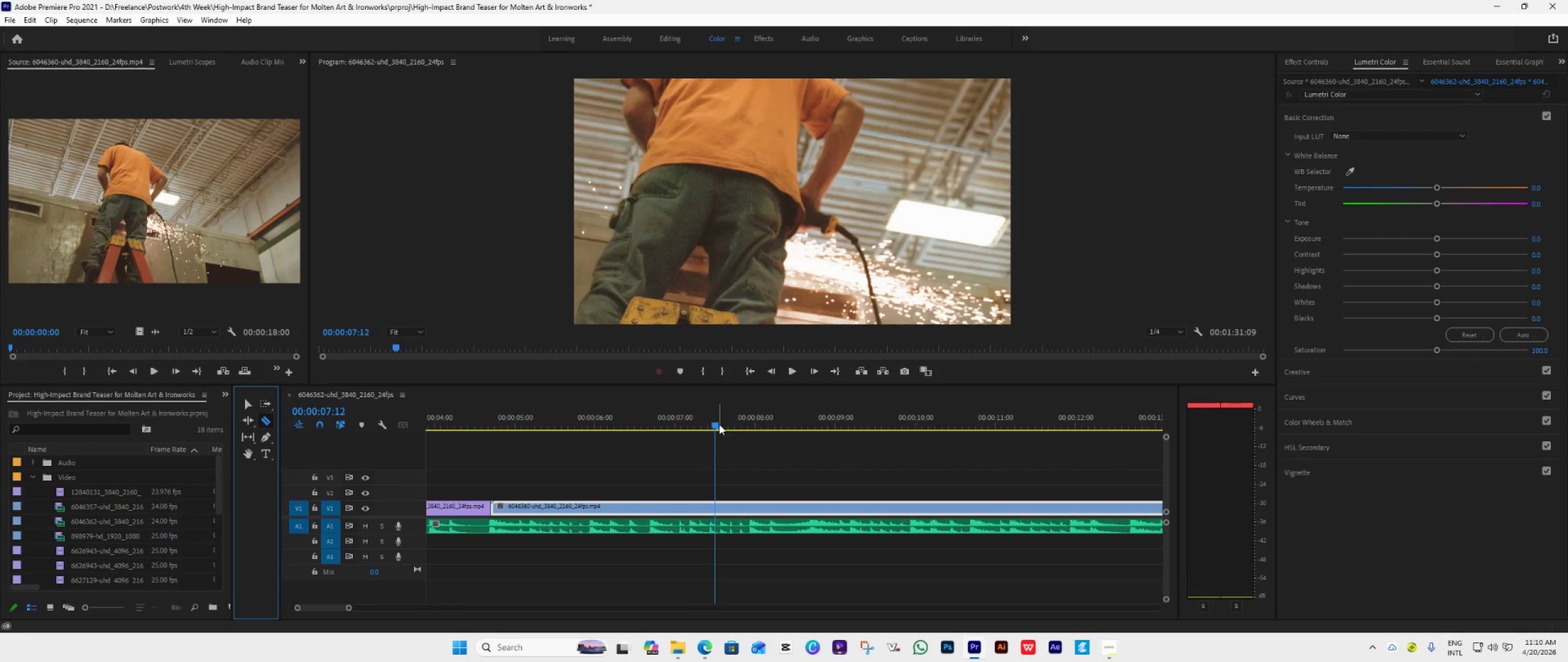 
left_click_drag(start_coordinate=[717, 423], to_coordinate=[465, 490])
 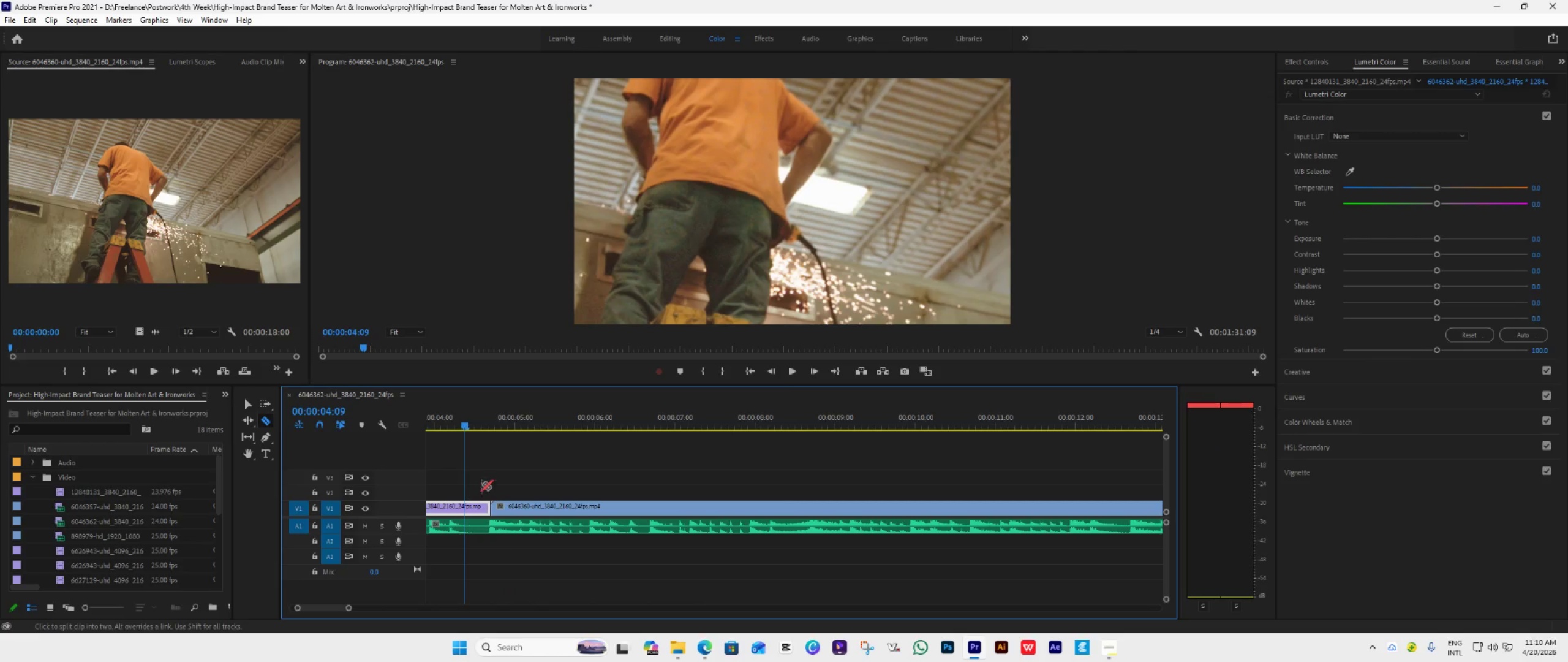 
key(Space)
 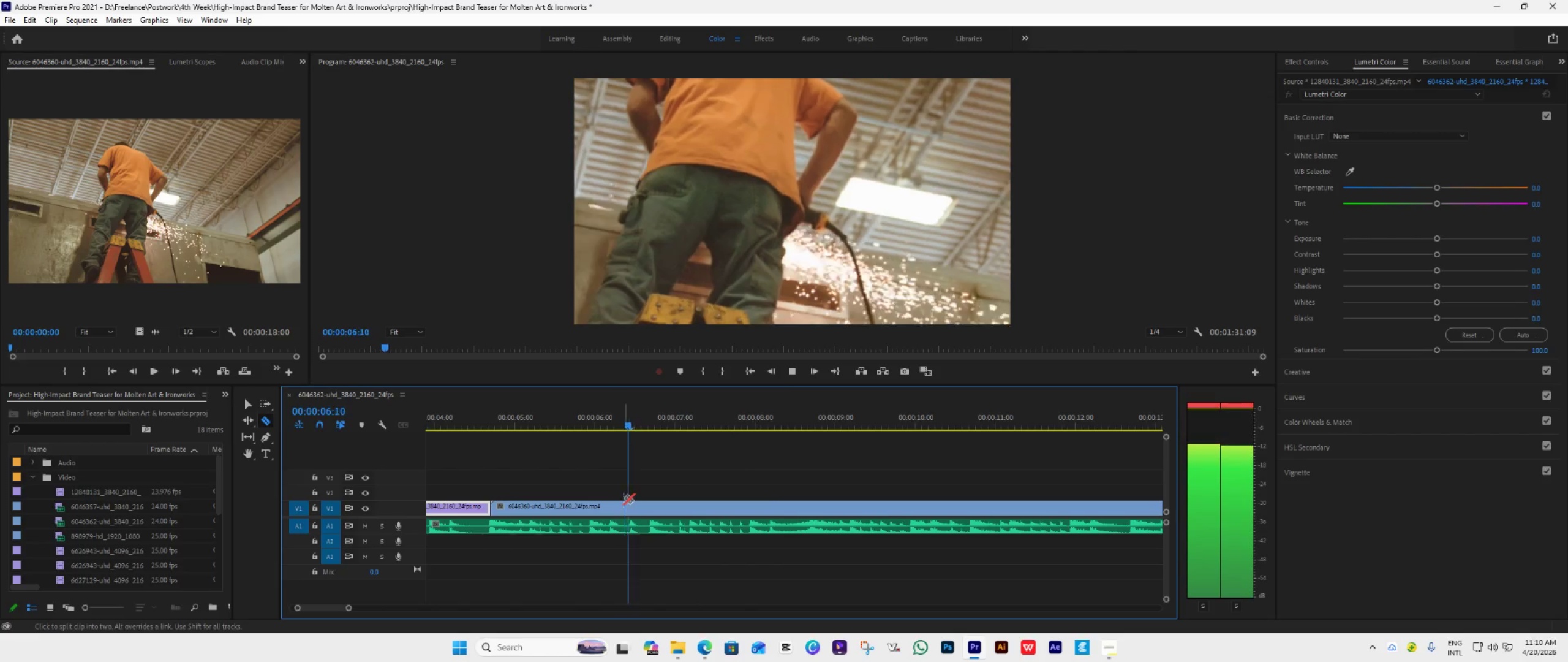 
key(Space)
 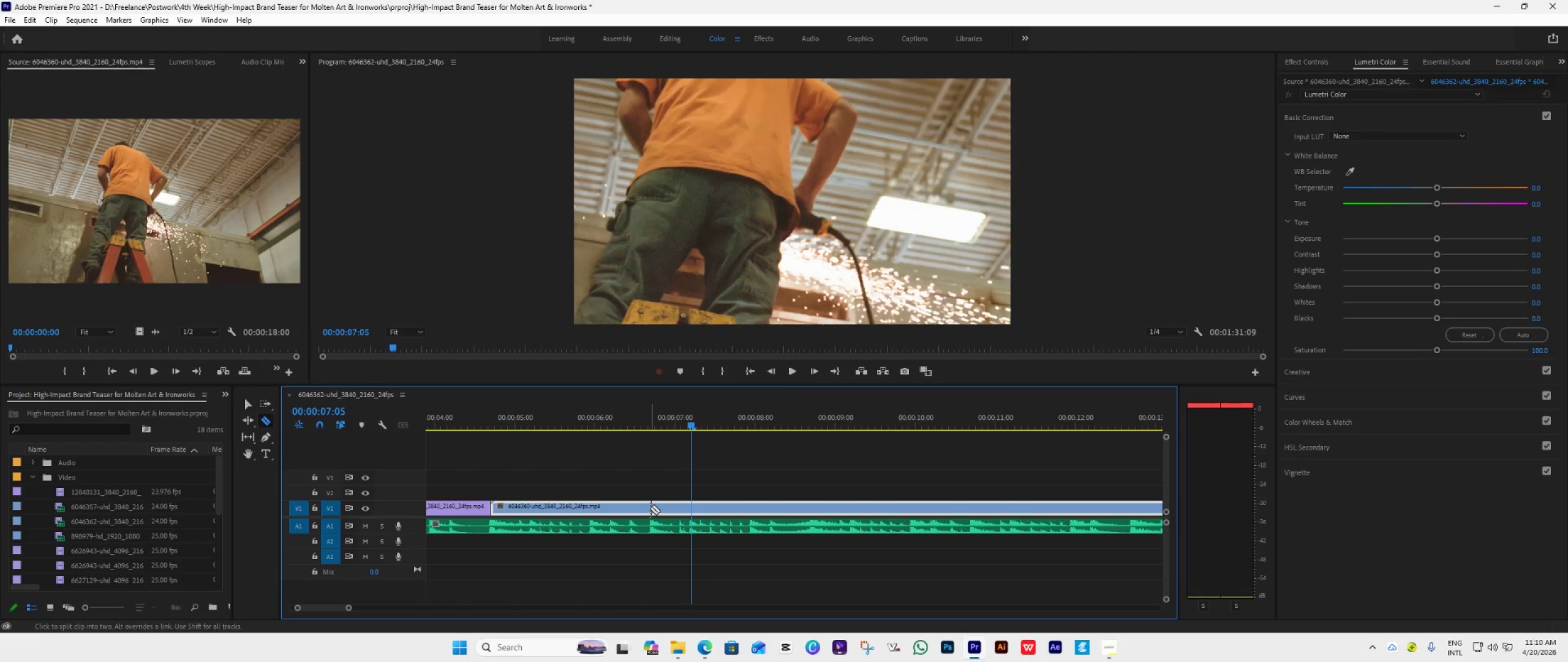 
left_click([650, 508])
 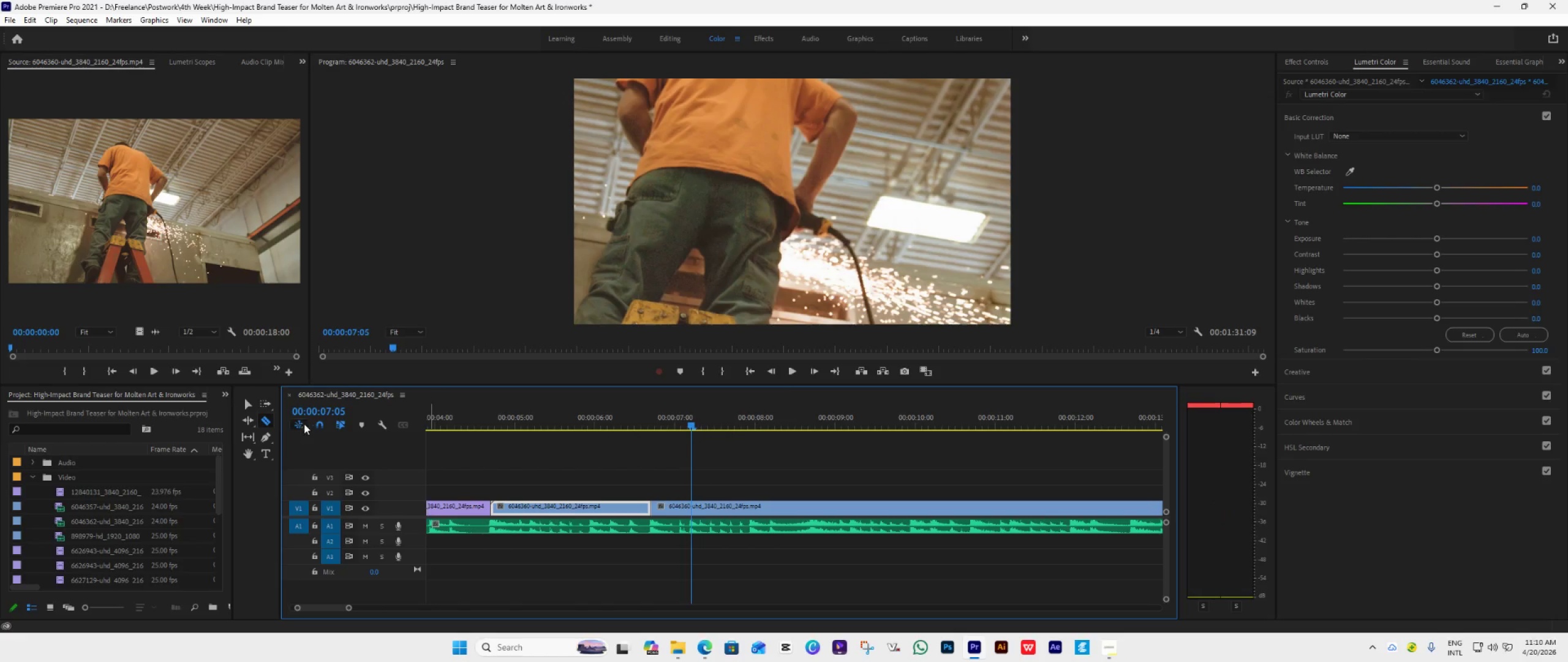 
left_click([247, 406])
 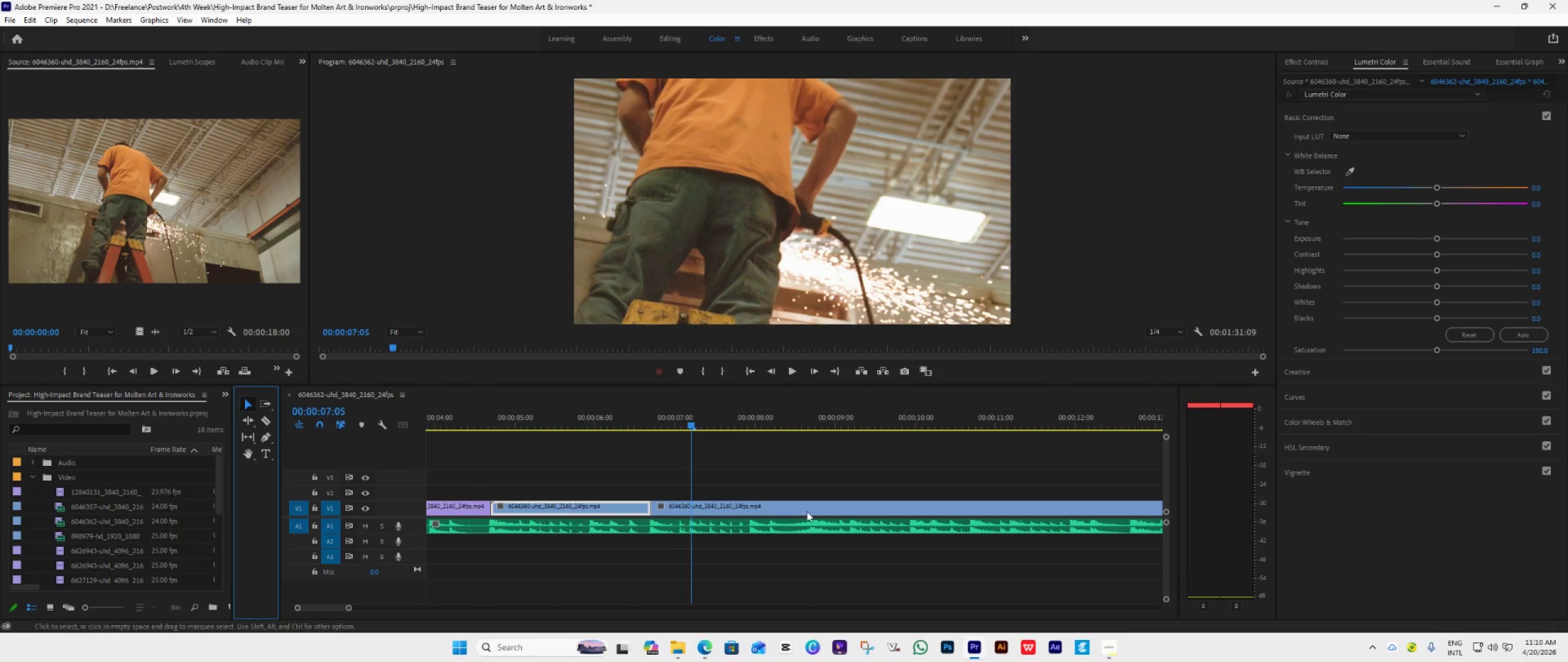 
left_click([808, 510])
 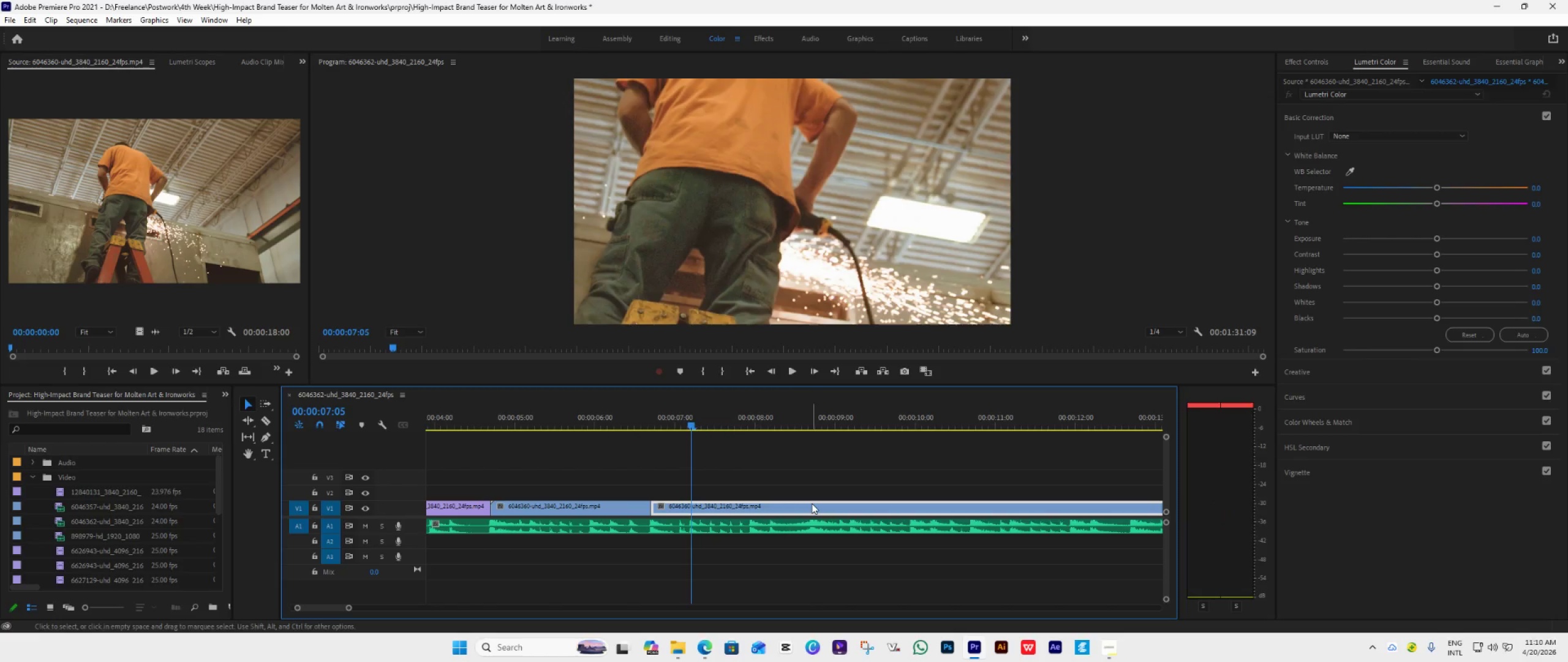 
key(Delete)
 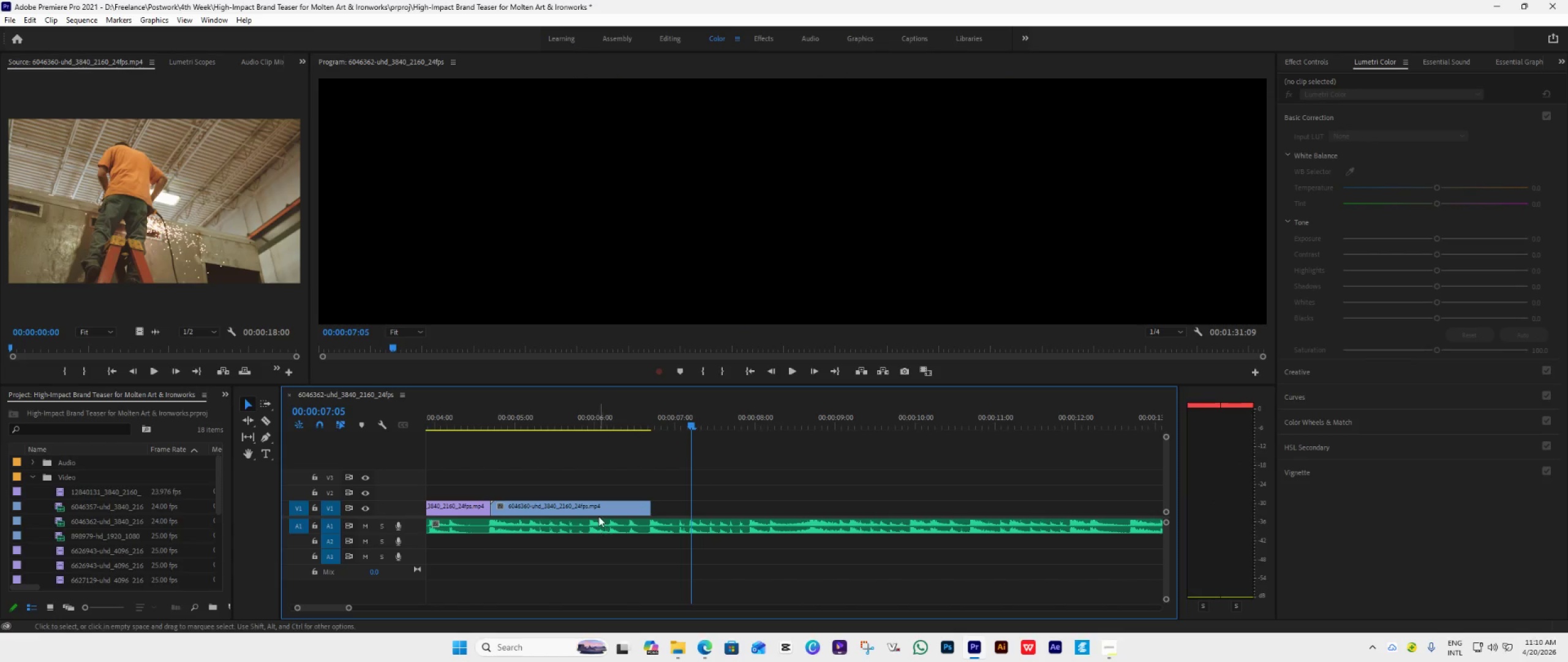 
right_click([604, 501])
 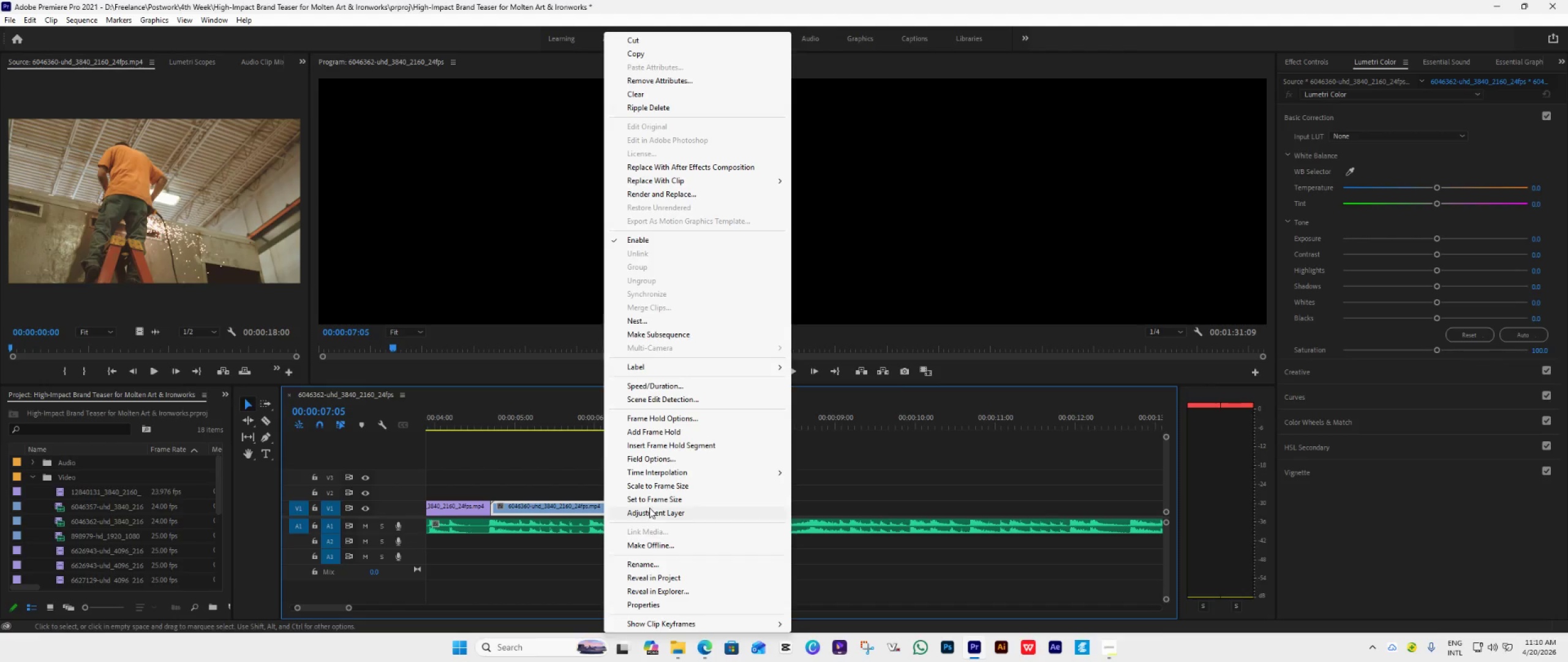 
left_click([665, 496])
 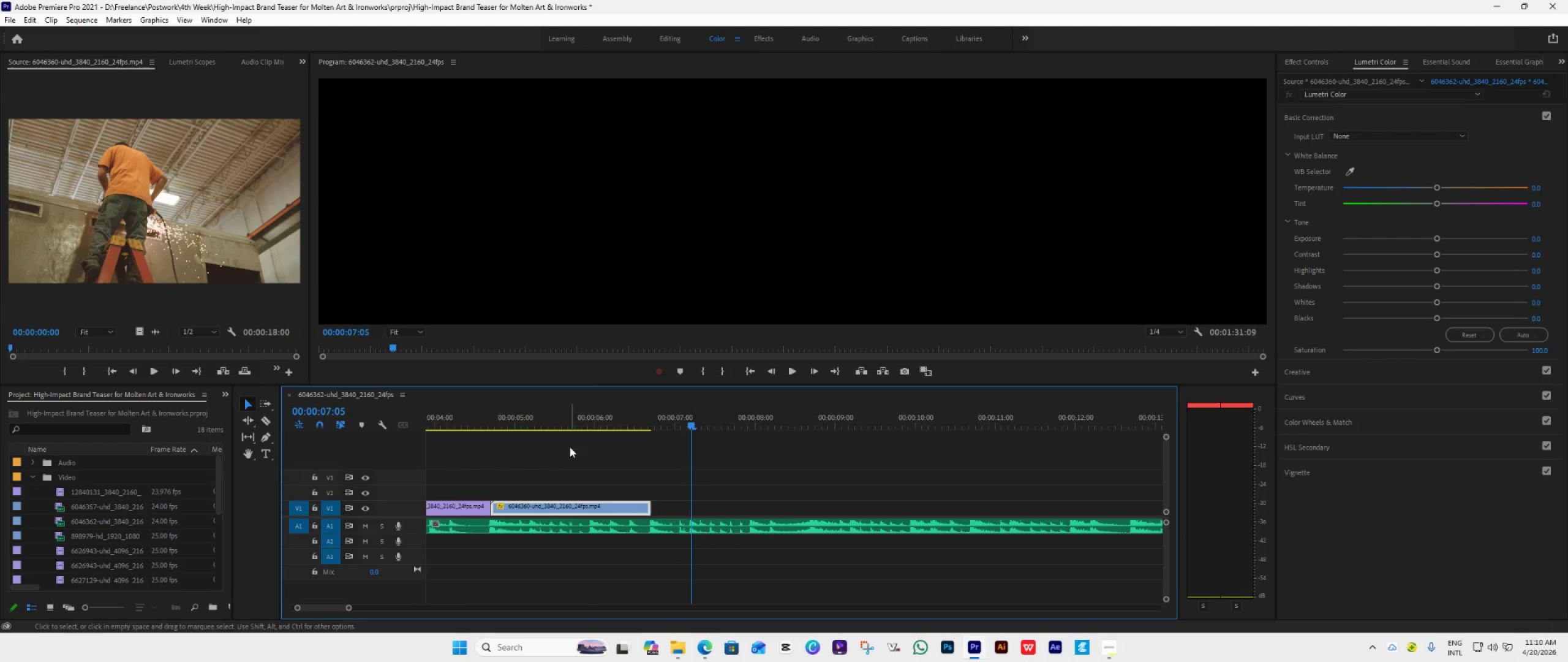 
left_click([567, 424])
 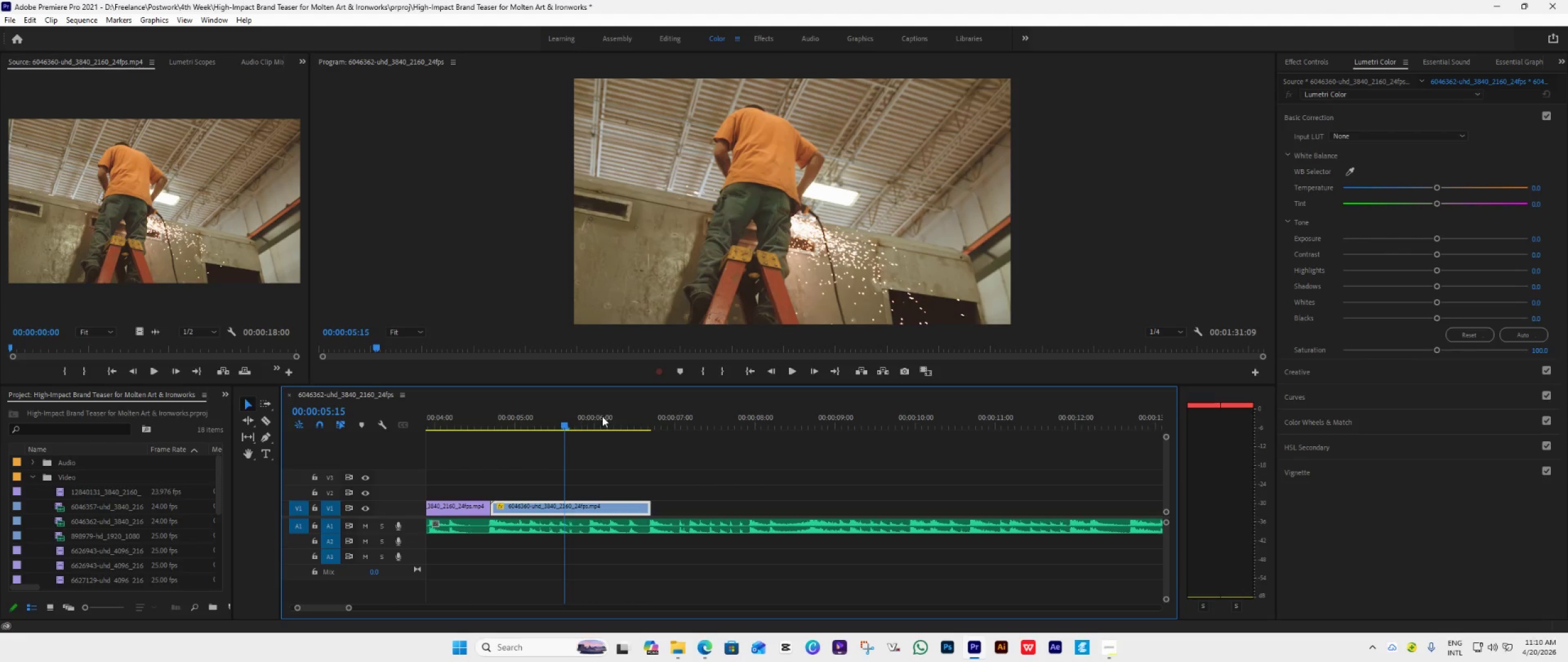 
double_click([567, 424])
 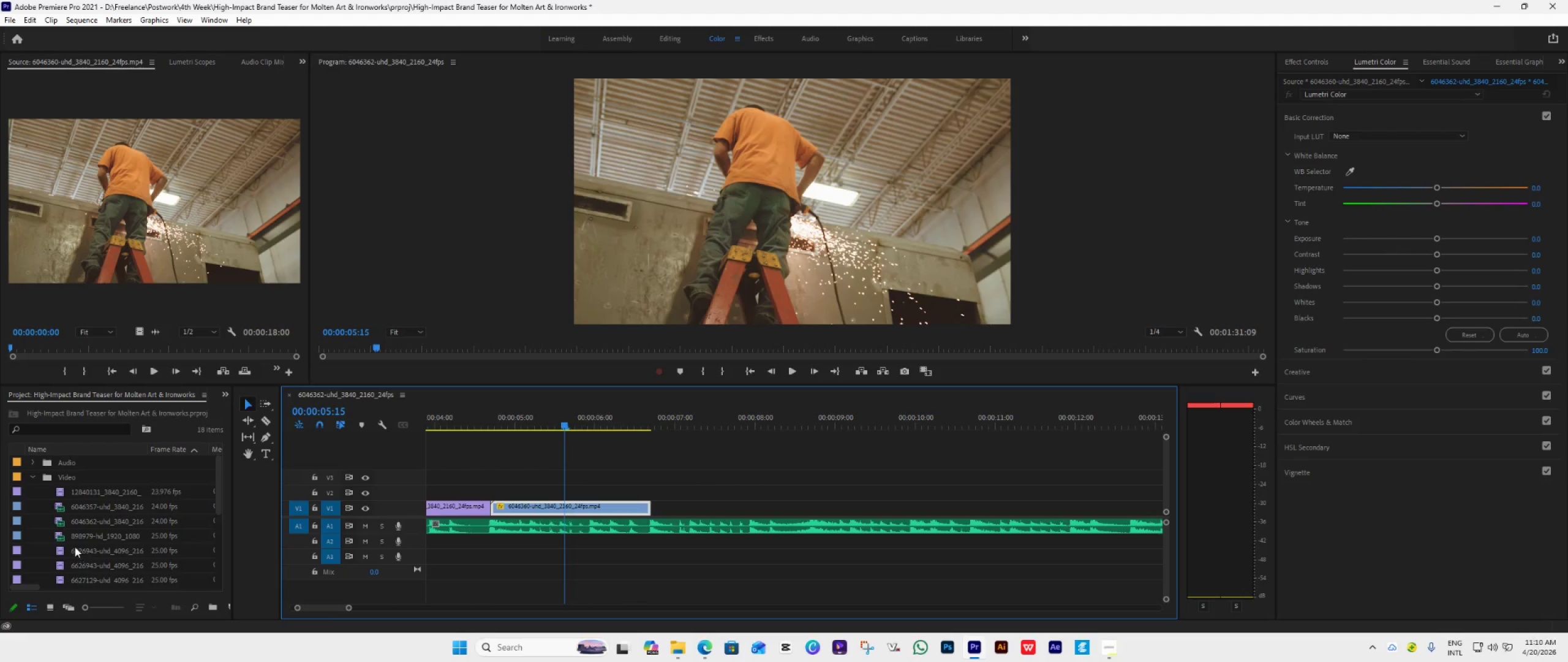 
double_click([64, 539])
 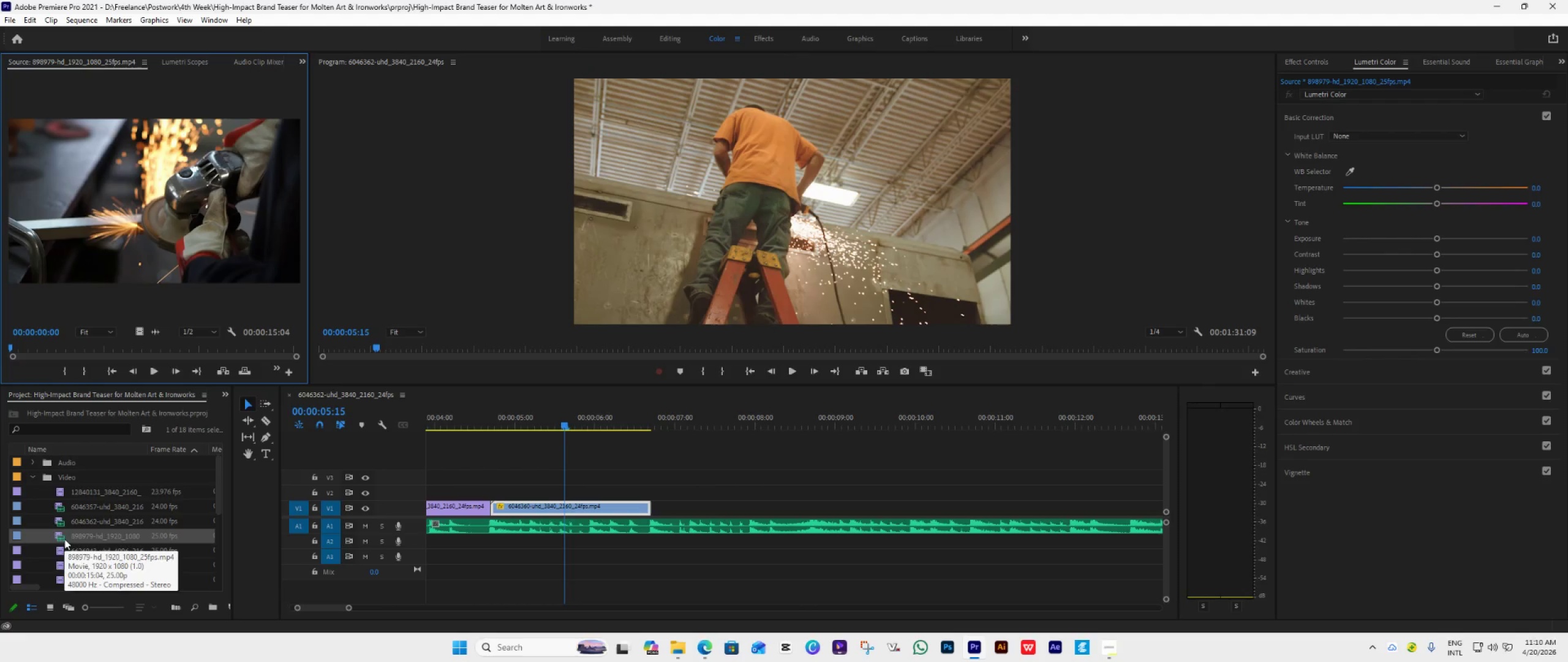 
double_click([63, 521])
 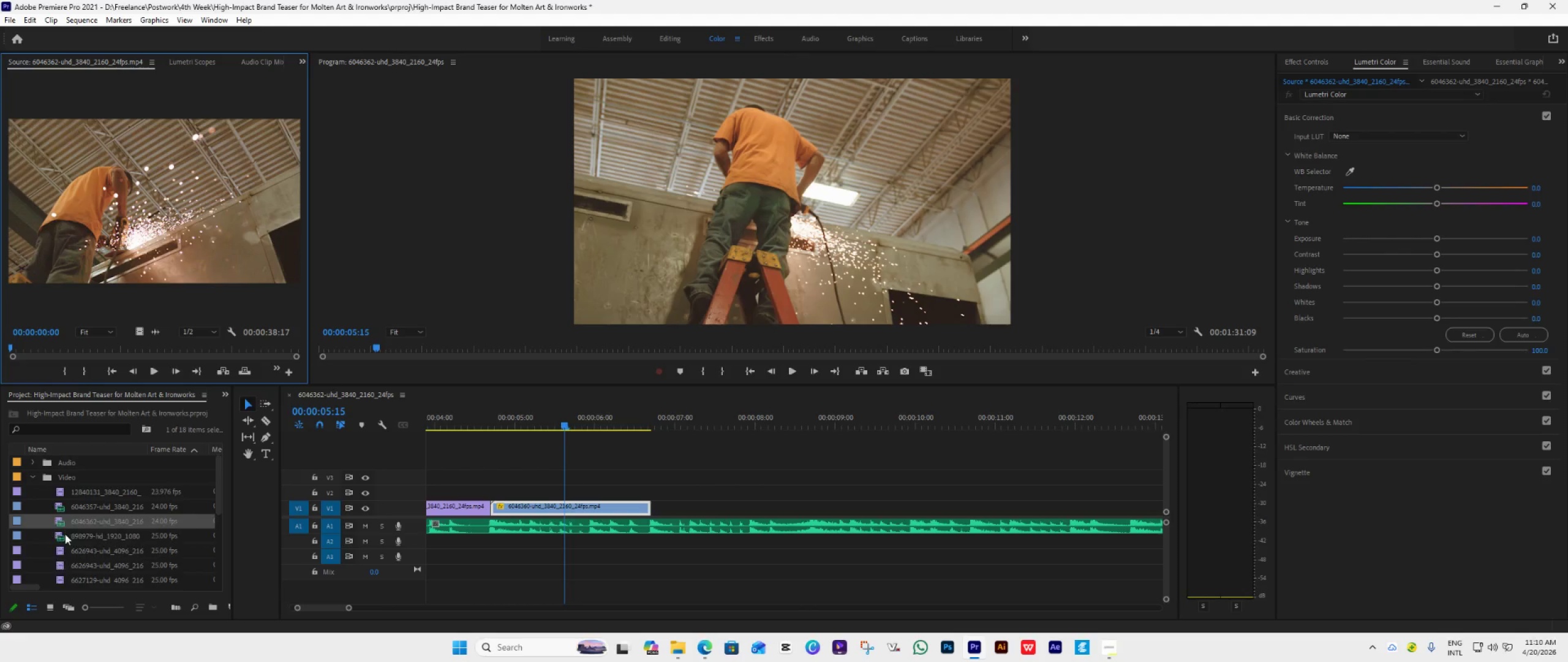 
double_click([64, 538])
 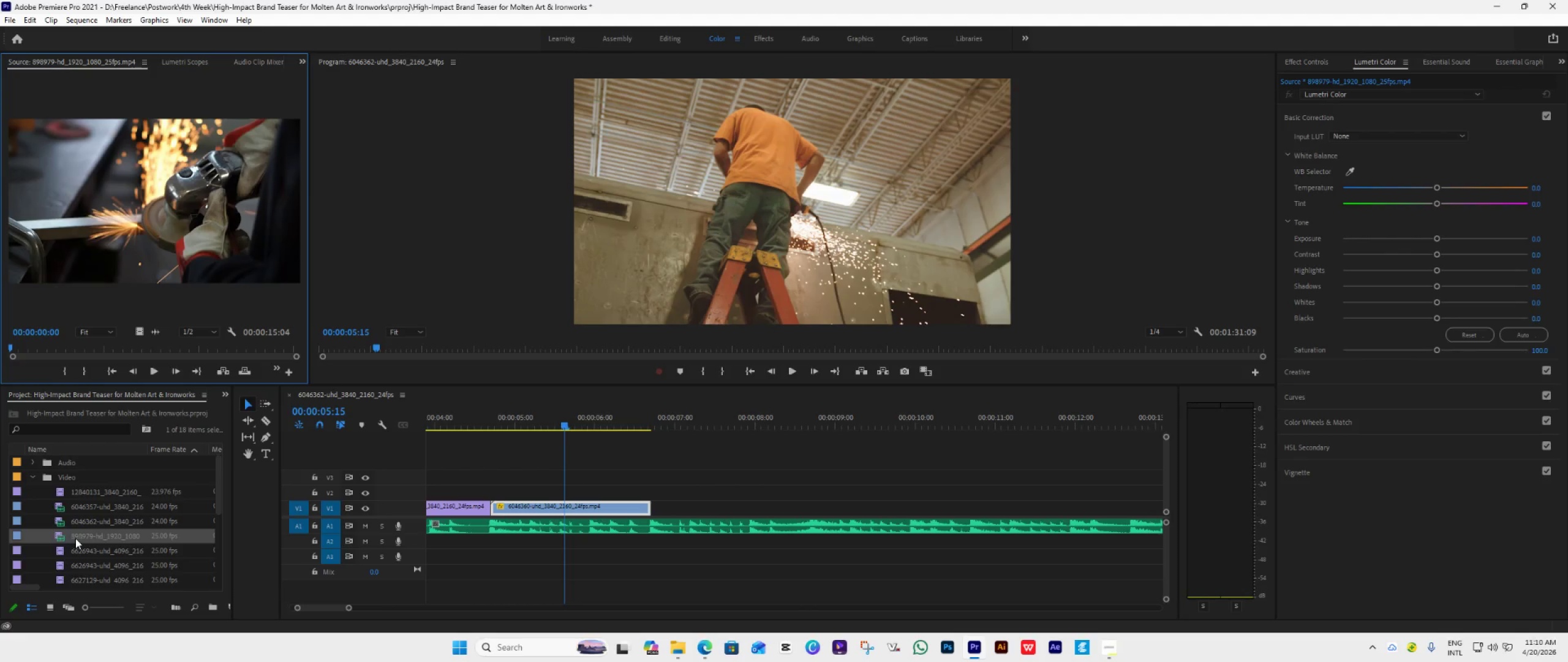 
left_click_drag(start_coordinate=[75, 538], to_coordinate=[138, 479])
 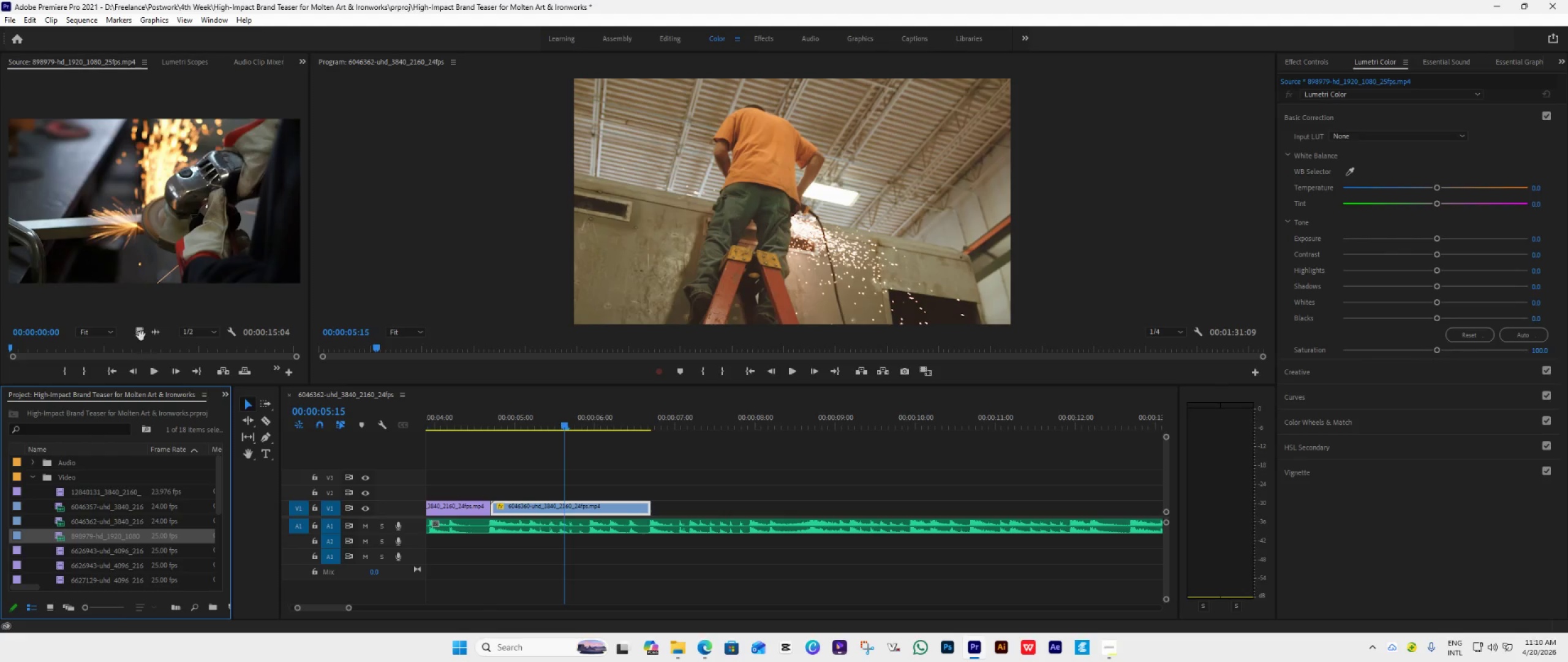 
left_click_drag(start_coordinate=[143, 332], to_coordinate=[653, 509])
 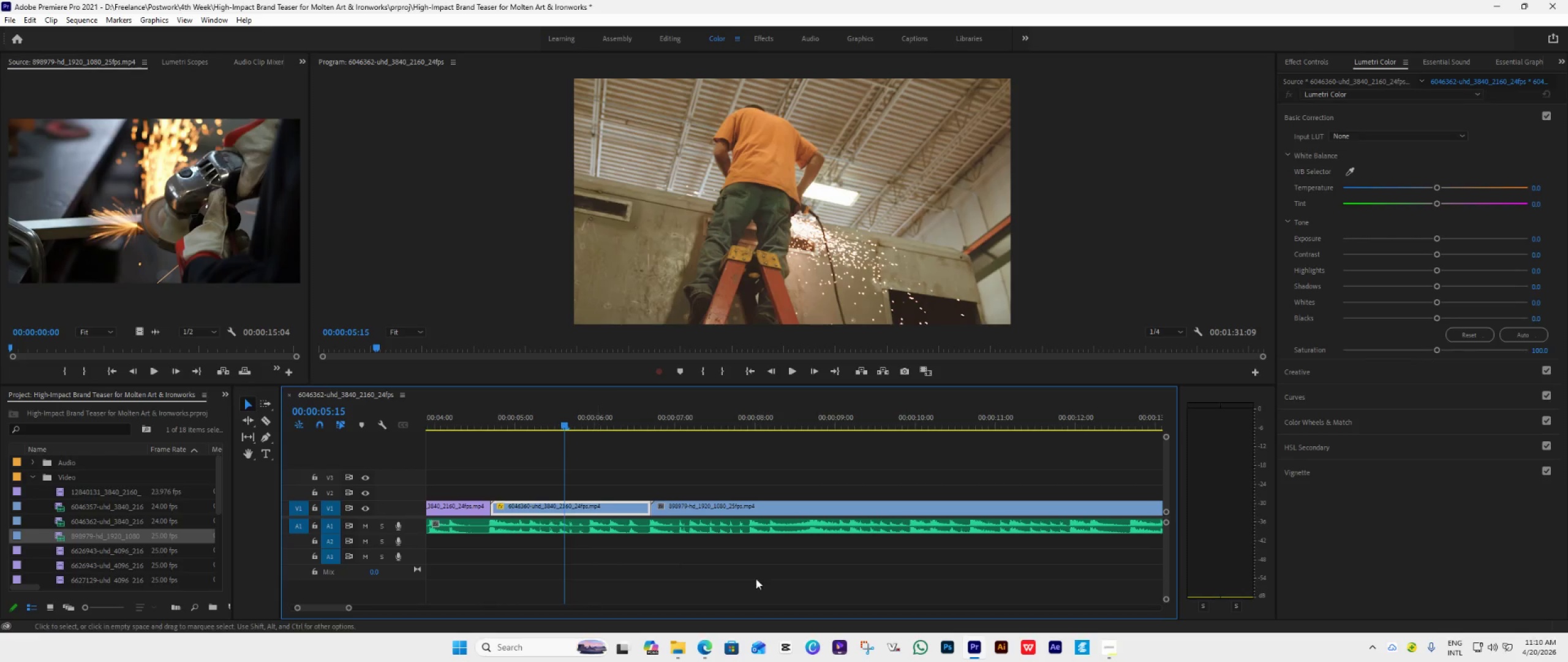 
key(Space)
 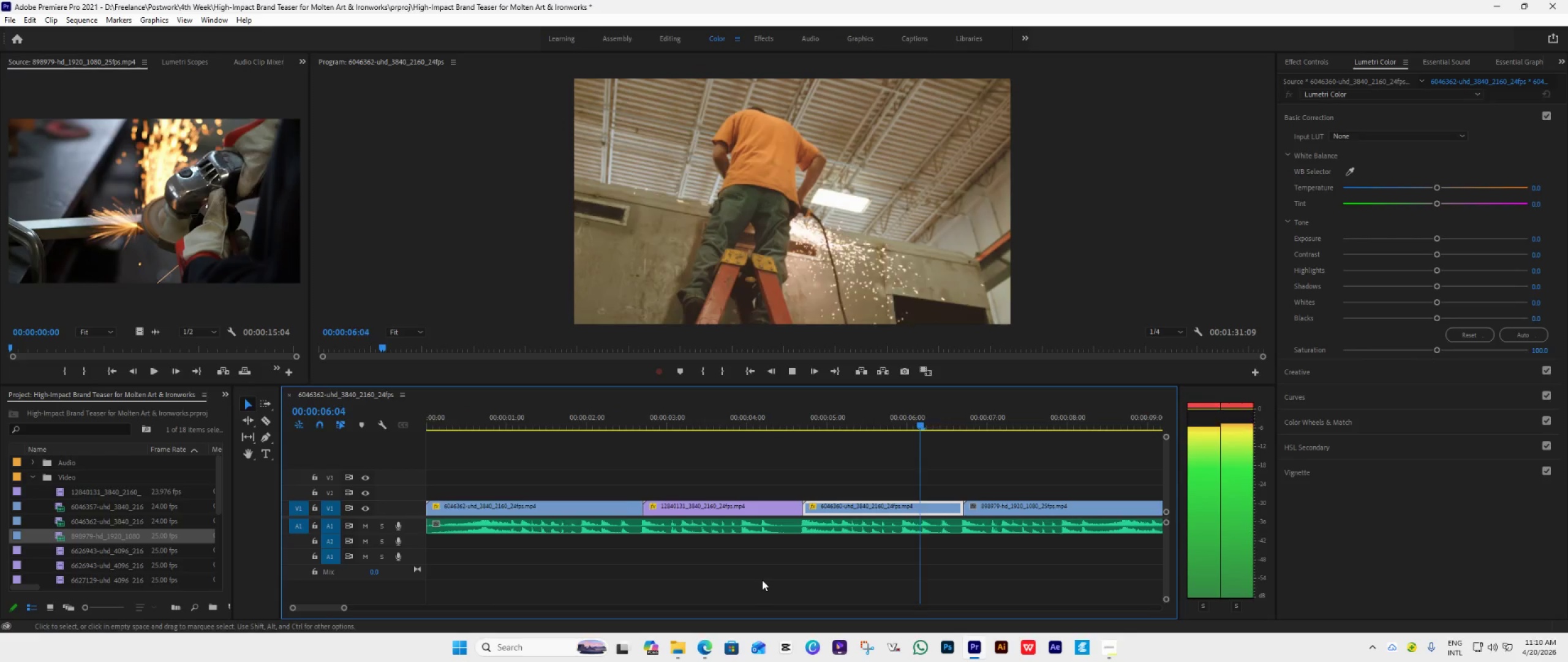 
scroll: coordinate [762, 580], scroll_direction: down, amount: 28.0
 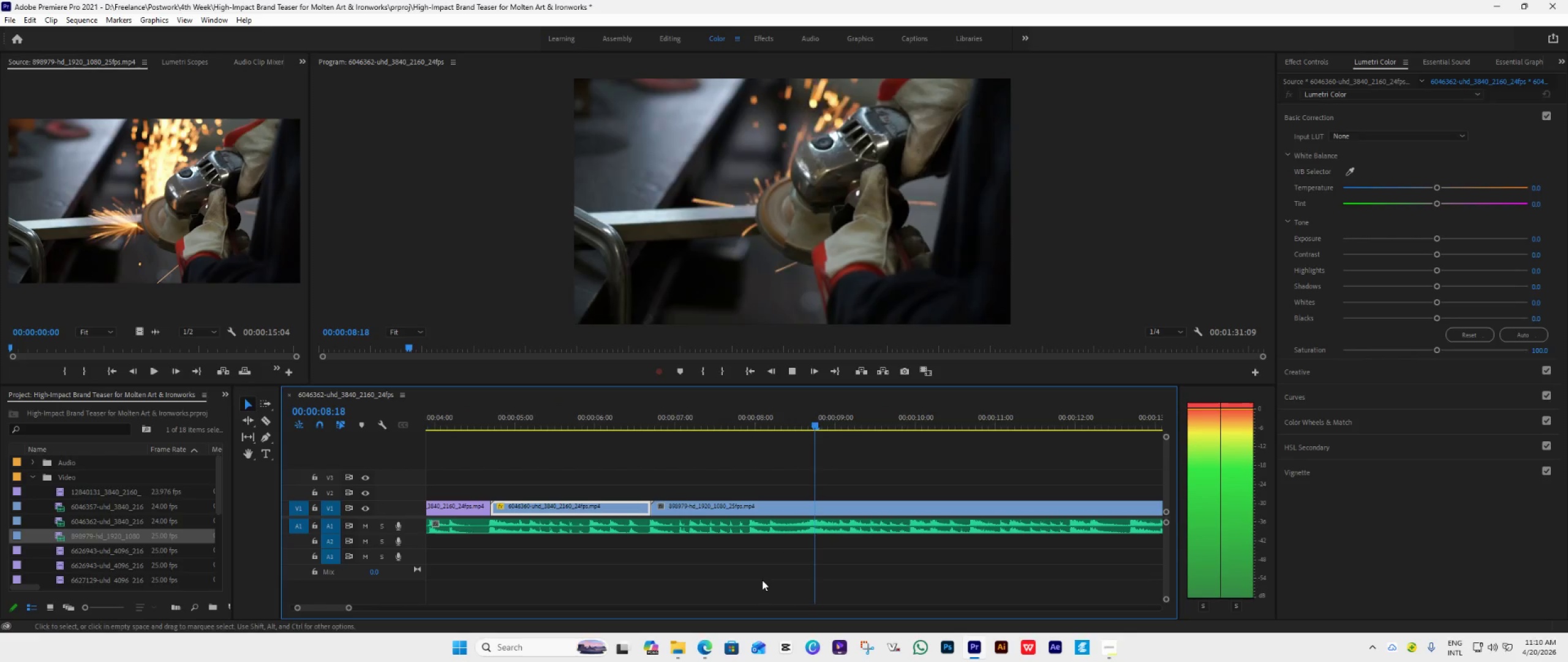 
key(Space)
 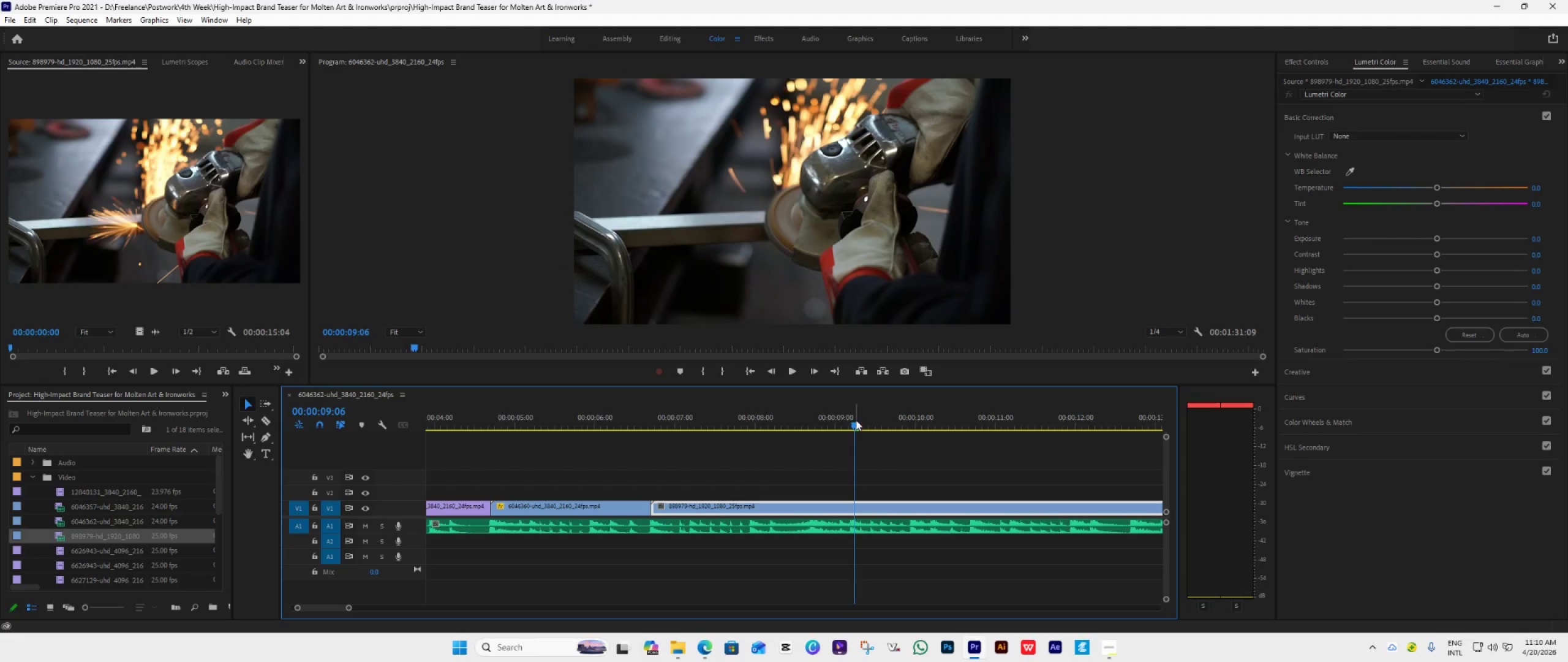 
left_click_drag(start_coordinate=[855, 425], to_coordinate=[813, 465])
 